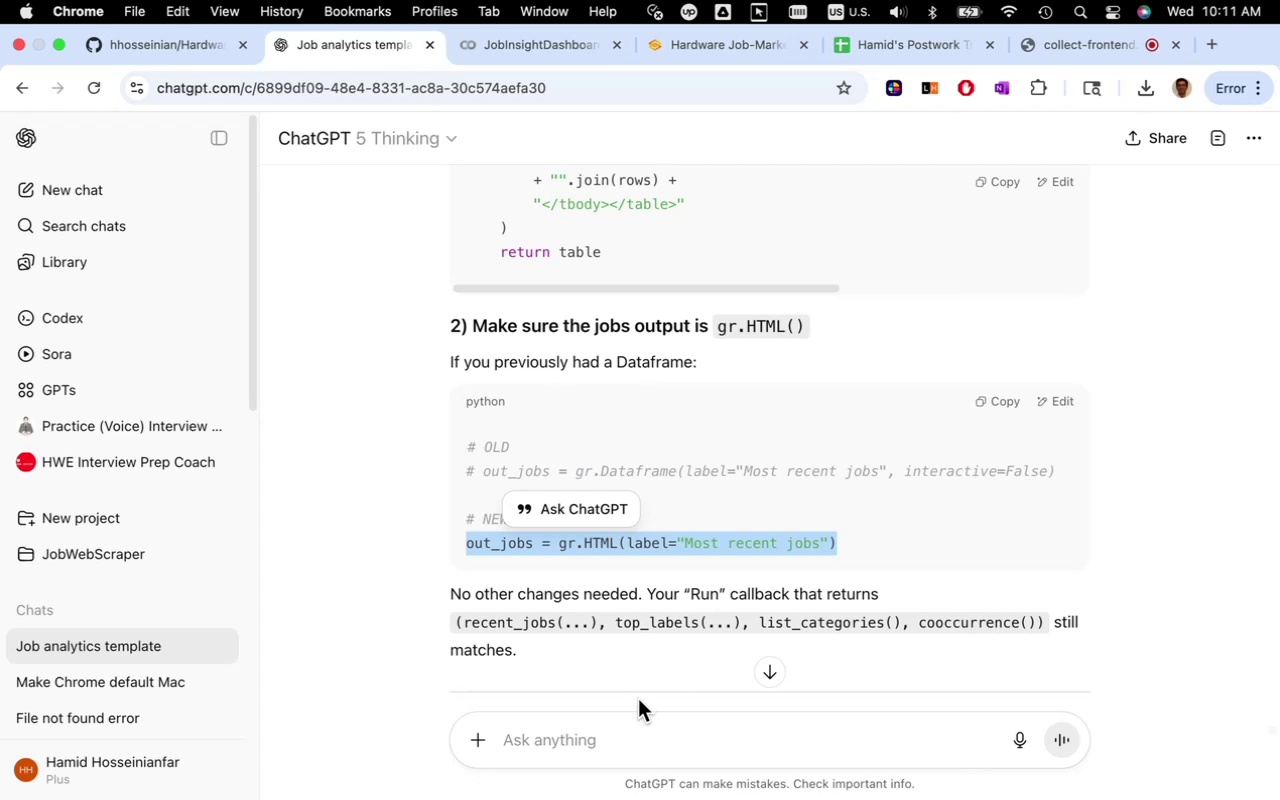 
wait(6.72)
 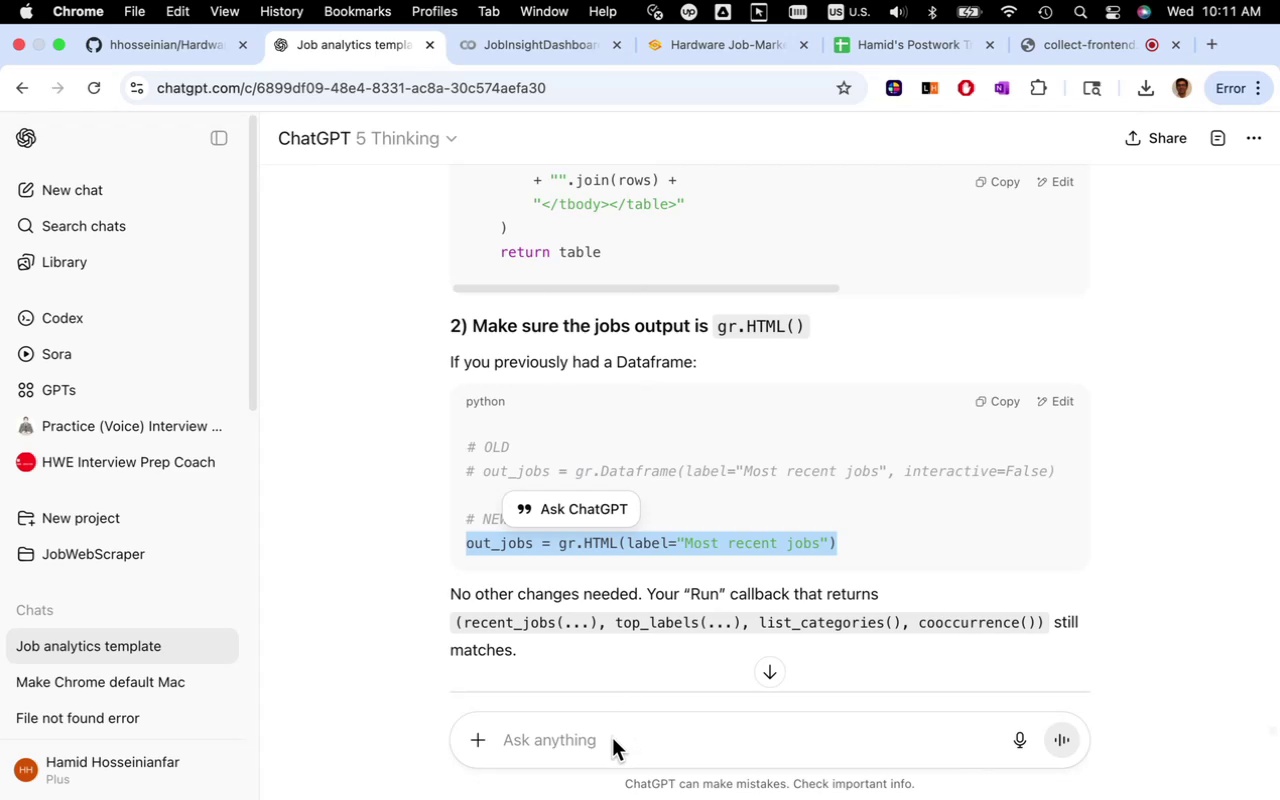 
left_click([610, 741])
 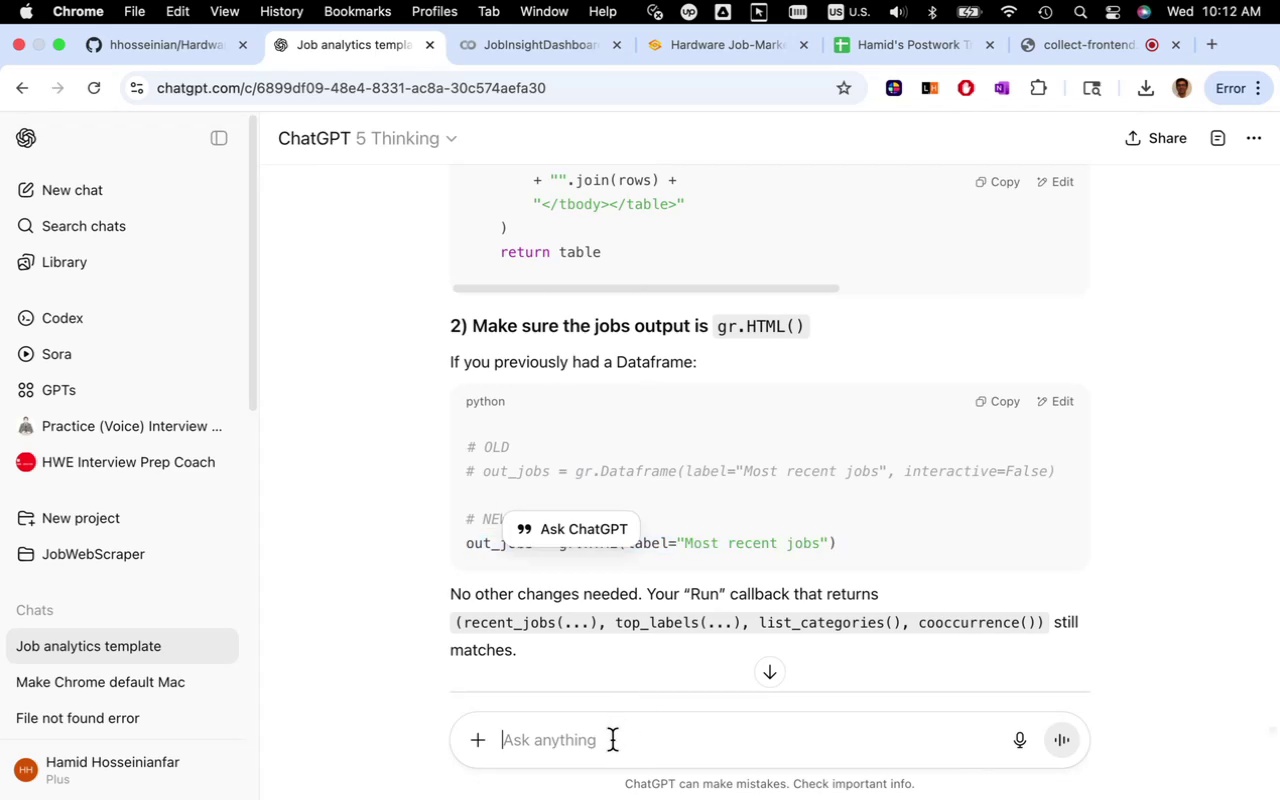 
type(can)
 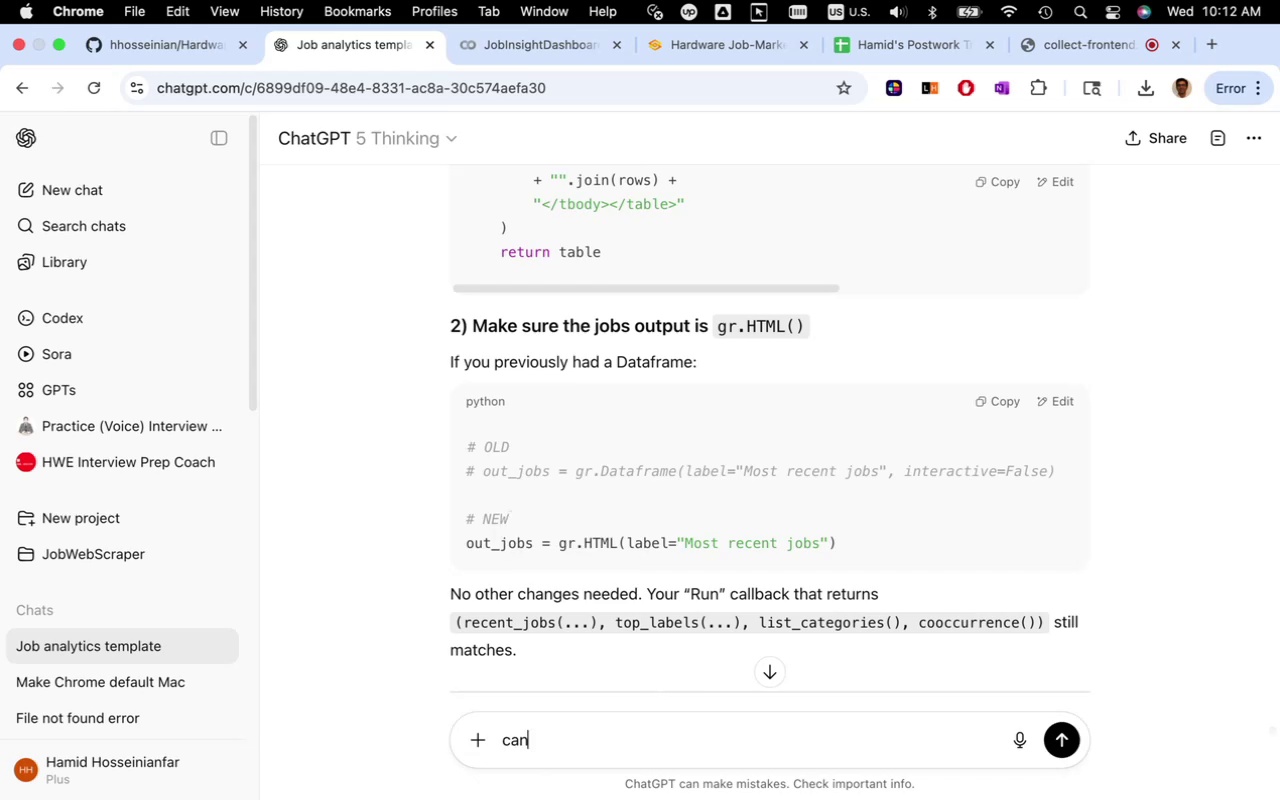 
type( I use Dataframe instead of html in gradio with urls)
 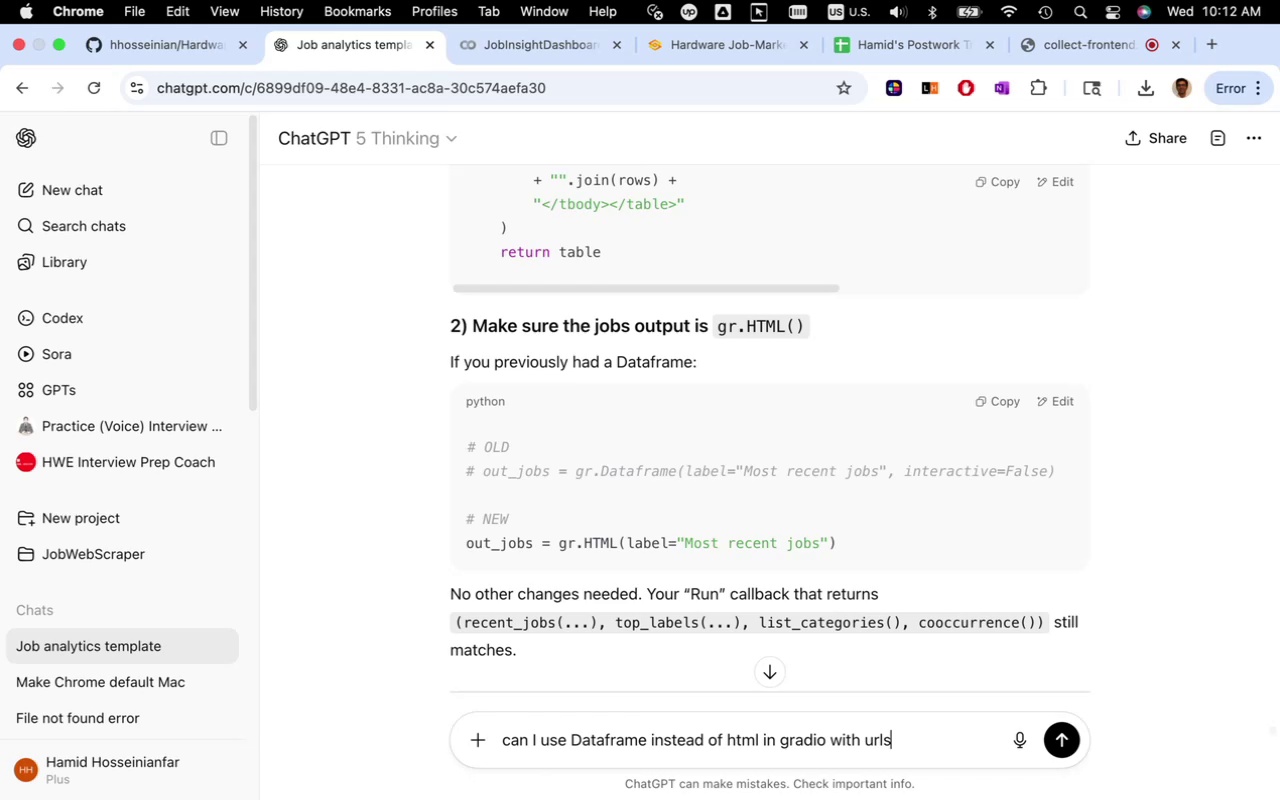 
wait(49.54)
 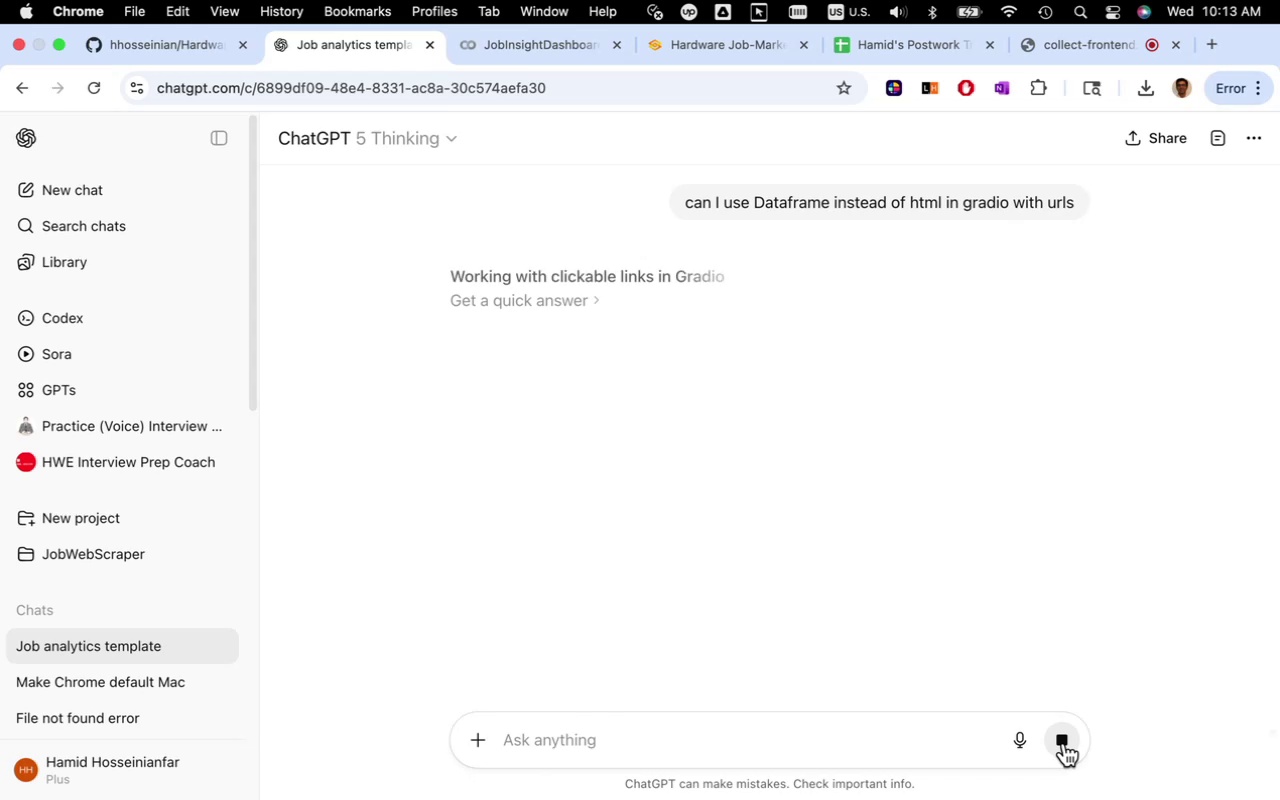 
left_click([734, 50])
 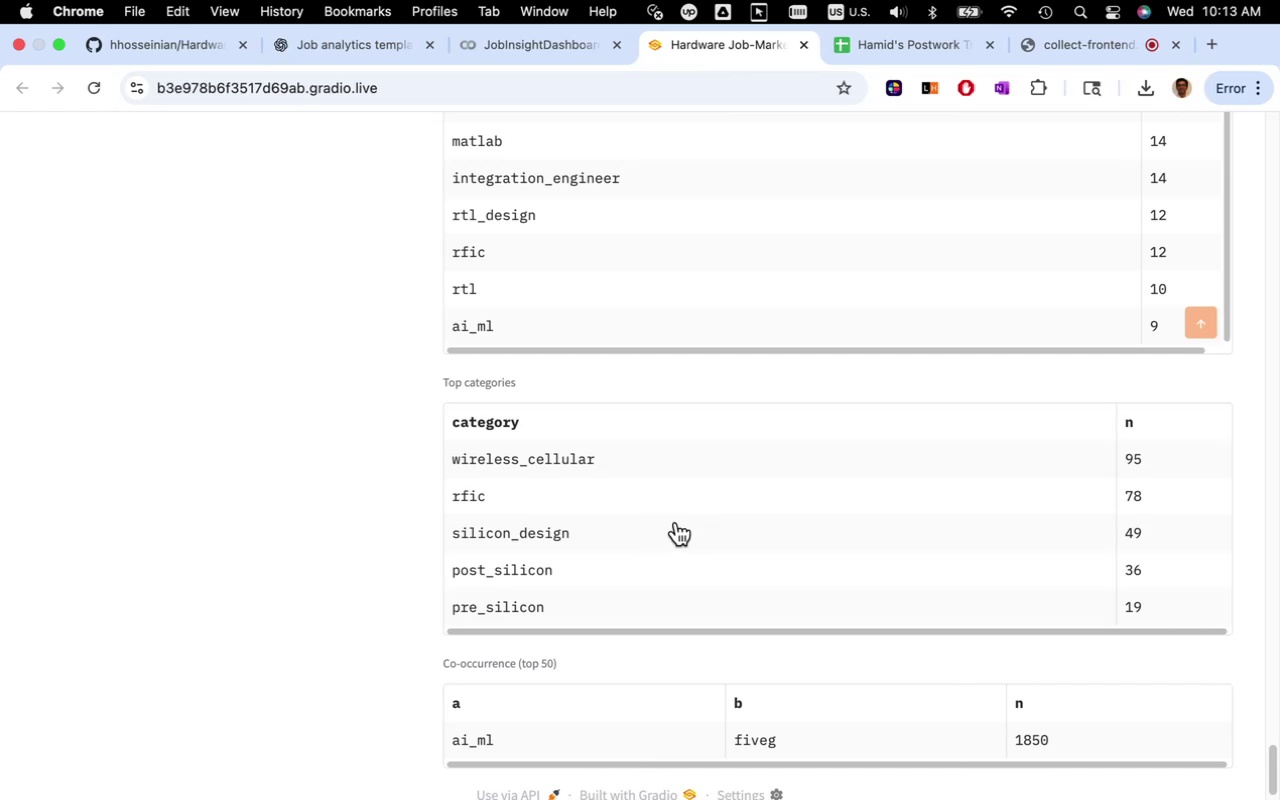 
scroll: coordinate [674, 521], scroll_direction: up, amount: 144.0
 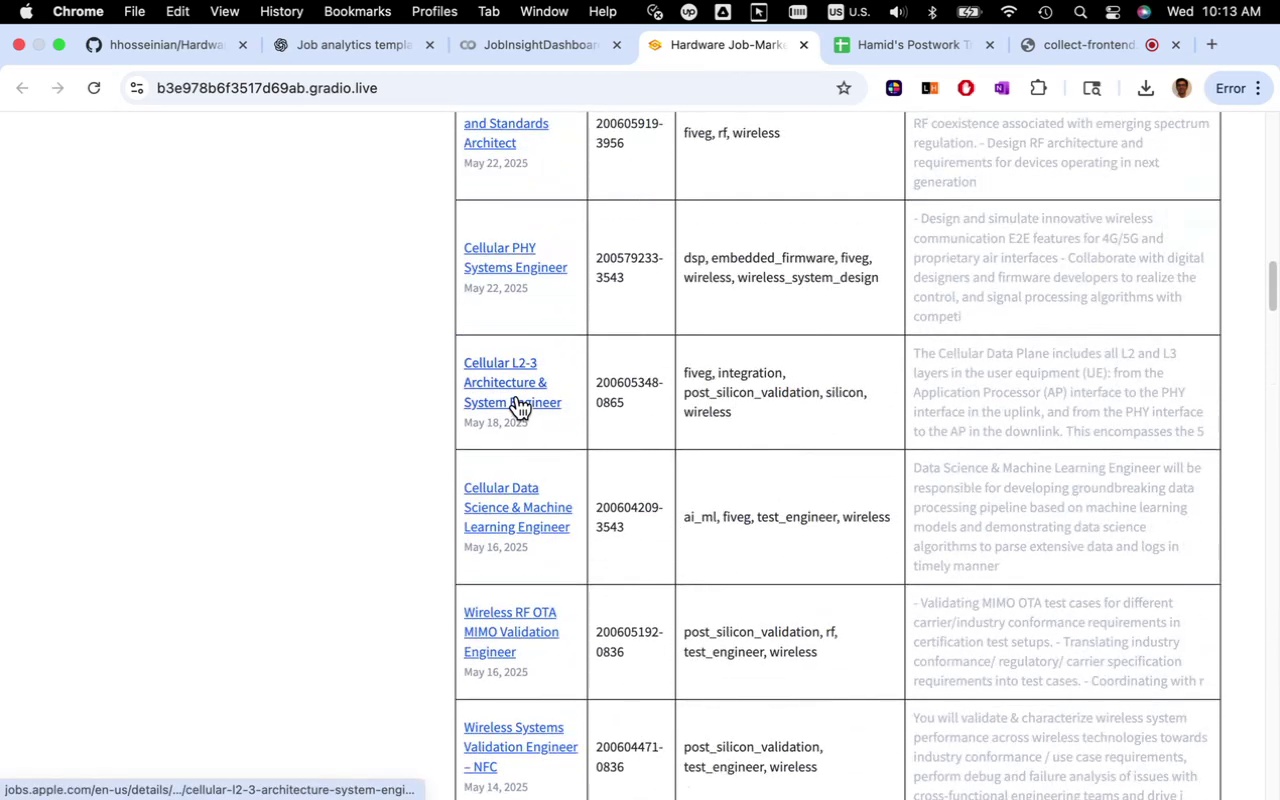 
left_click([517, 396])
 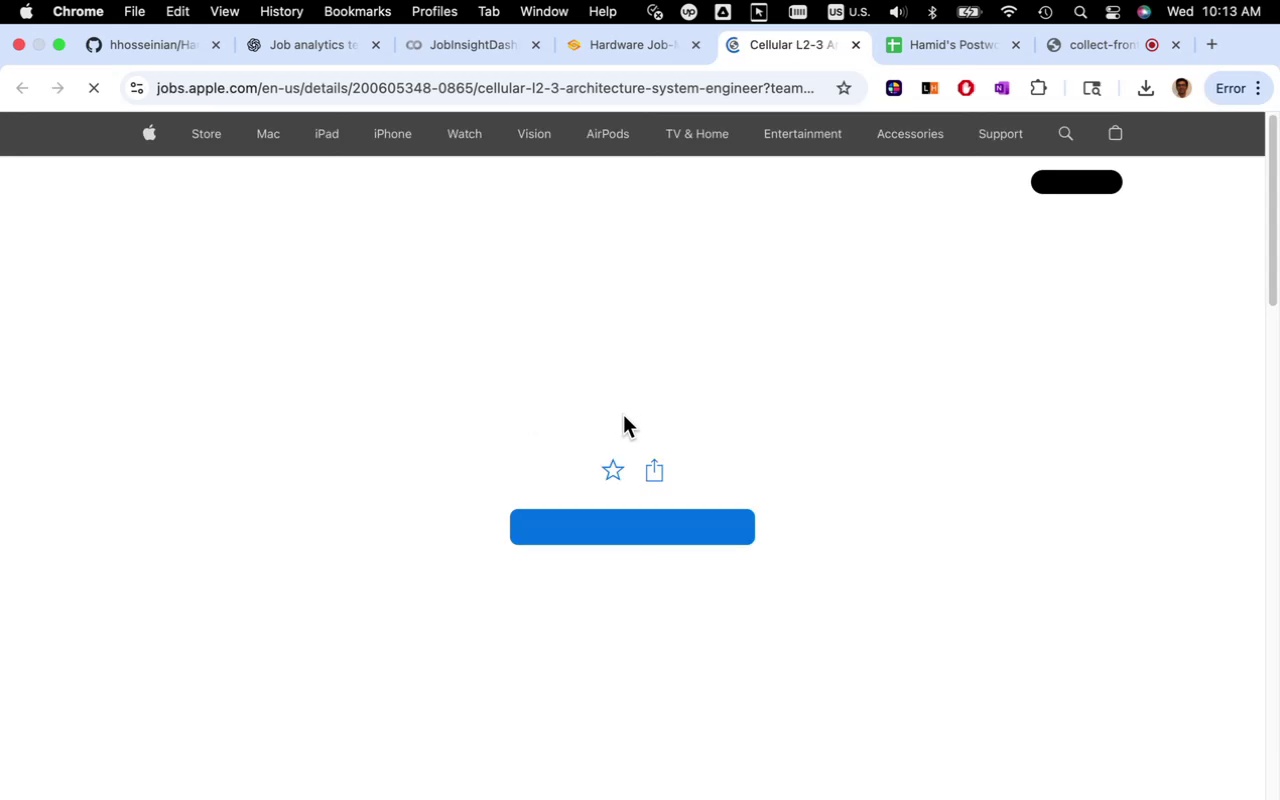 
wait(6.6)
 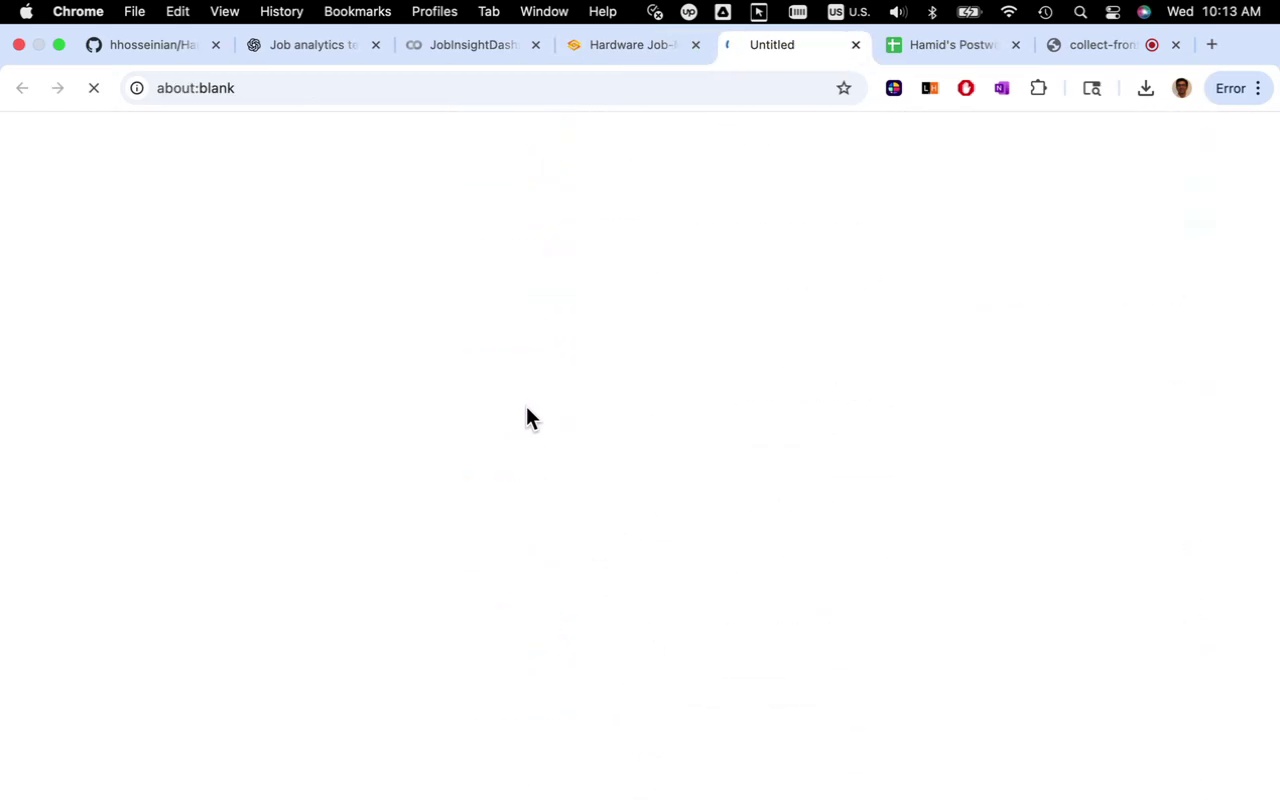 
scroll: coordinate [863, 392], scroll_direction: down, amount: 4.0
 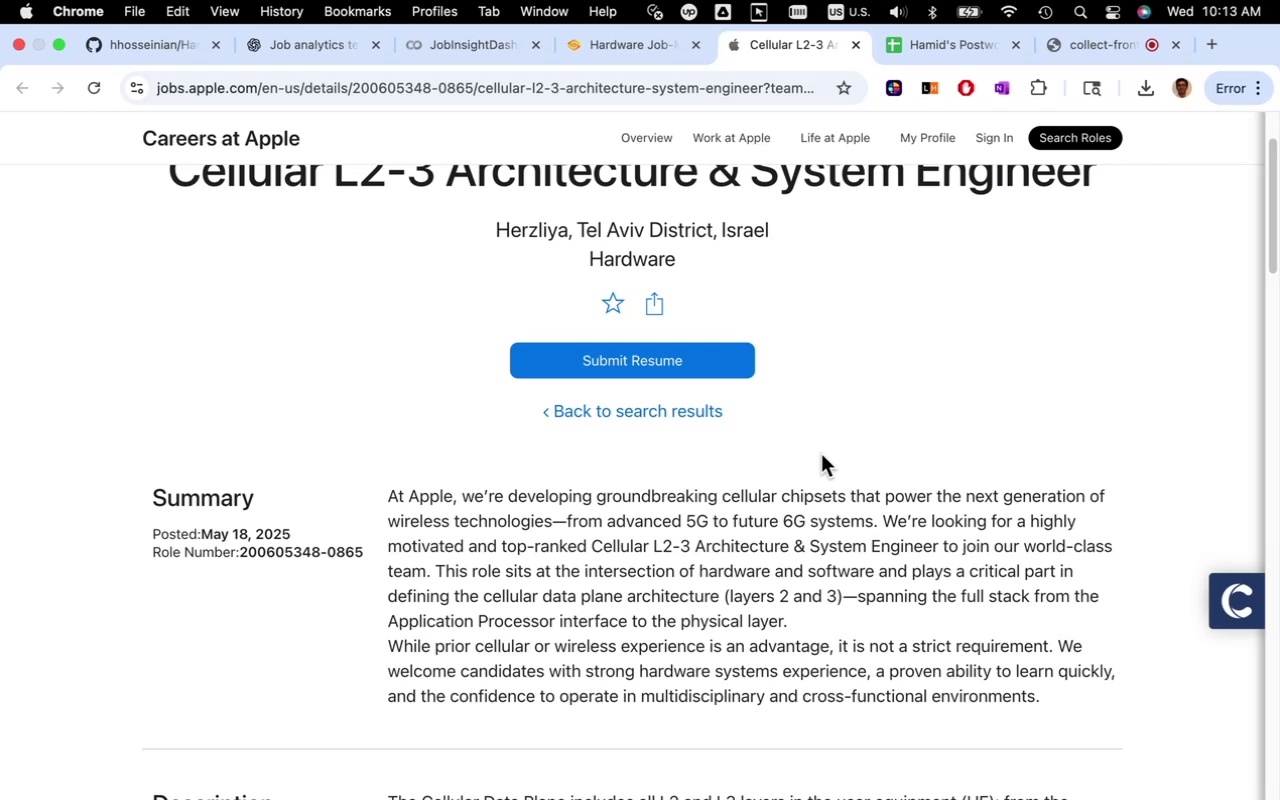 
wait(11.88)
 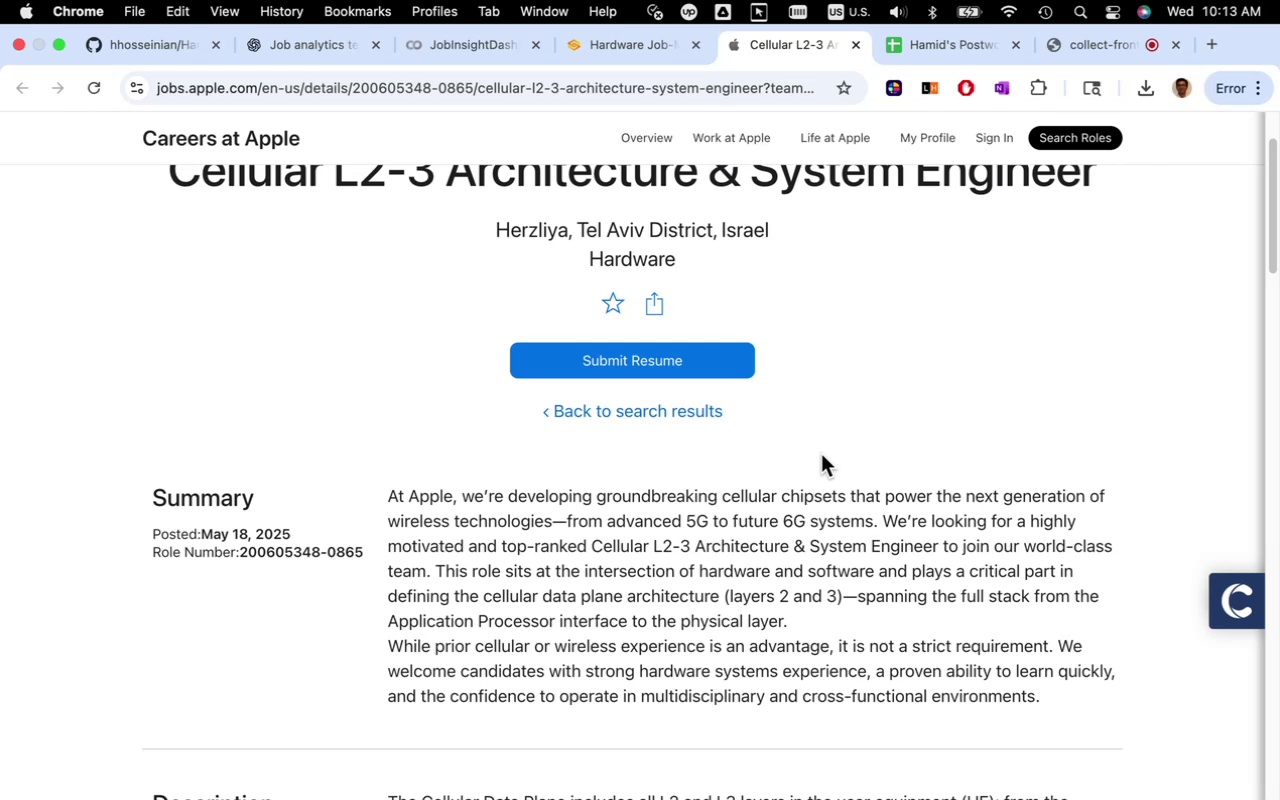 
scroll: coordinate [814, 454], scroll_direction: down, amount: 6.0
 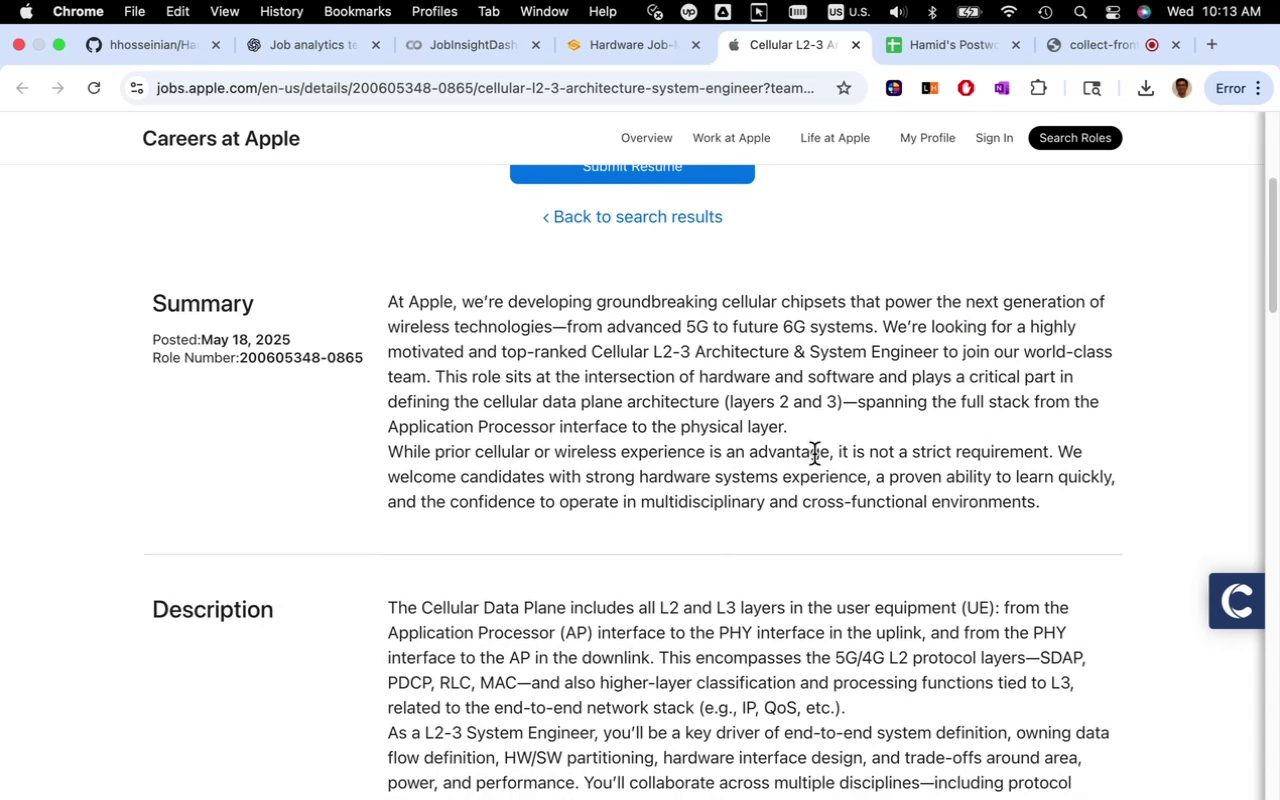 
wait(7.62)
 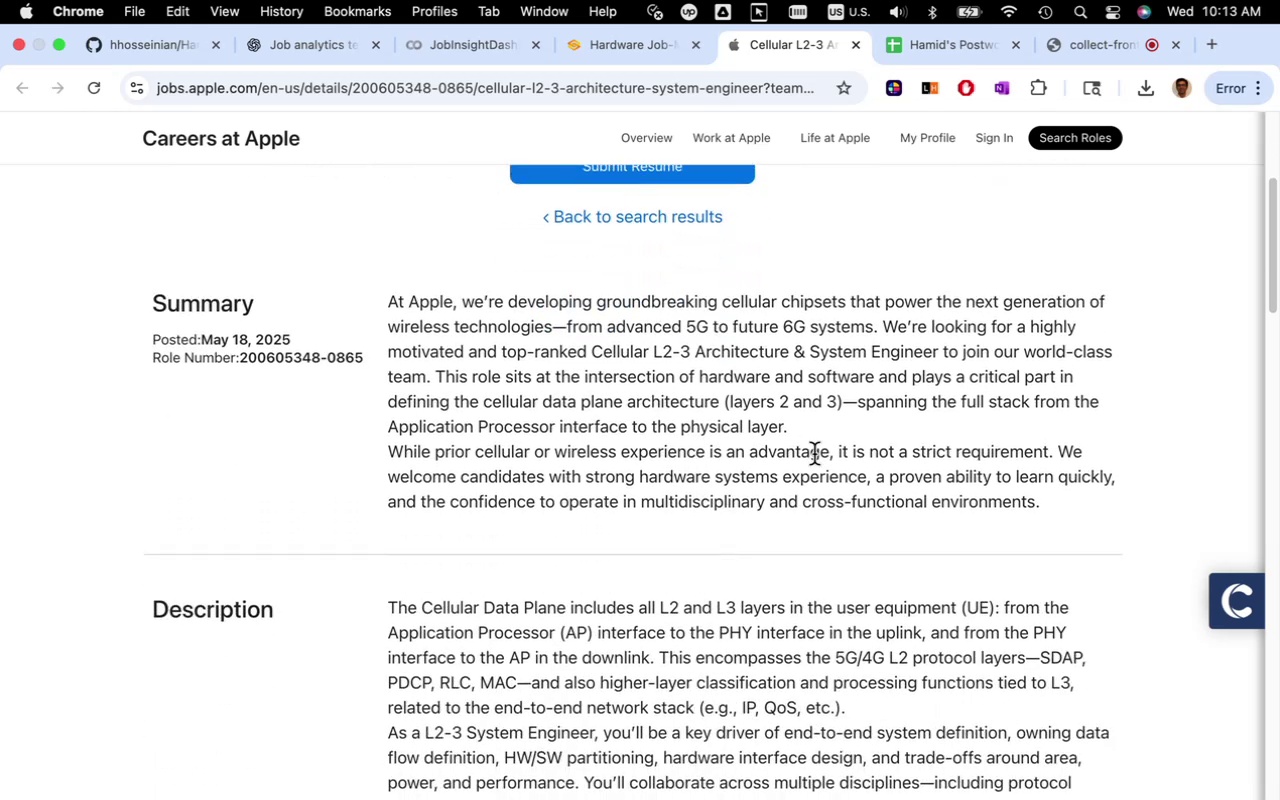 
scroll: coordinate [794, 462], scroll_direction: down, amount: 12.0
 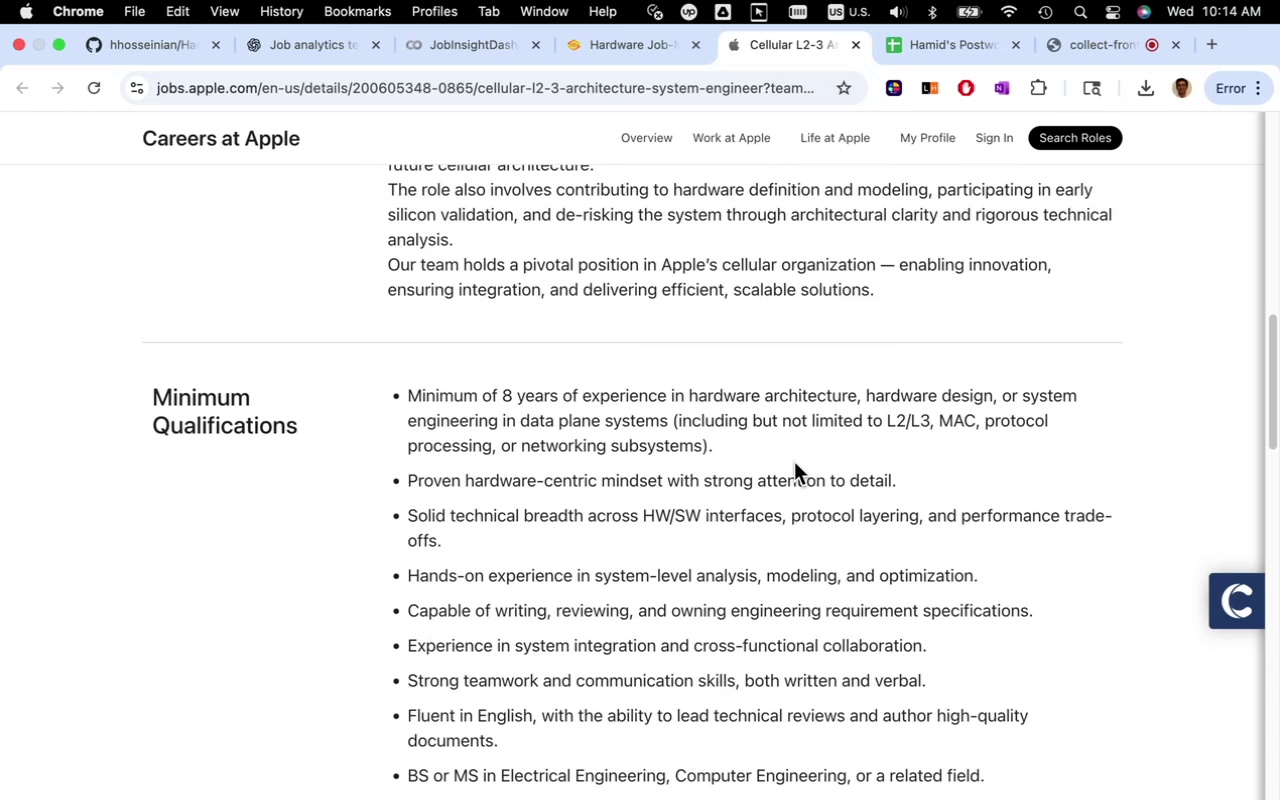 
wait(9.31)
 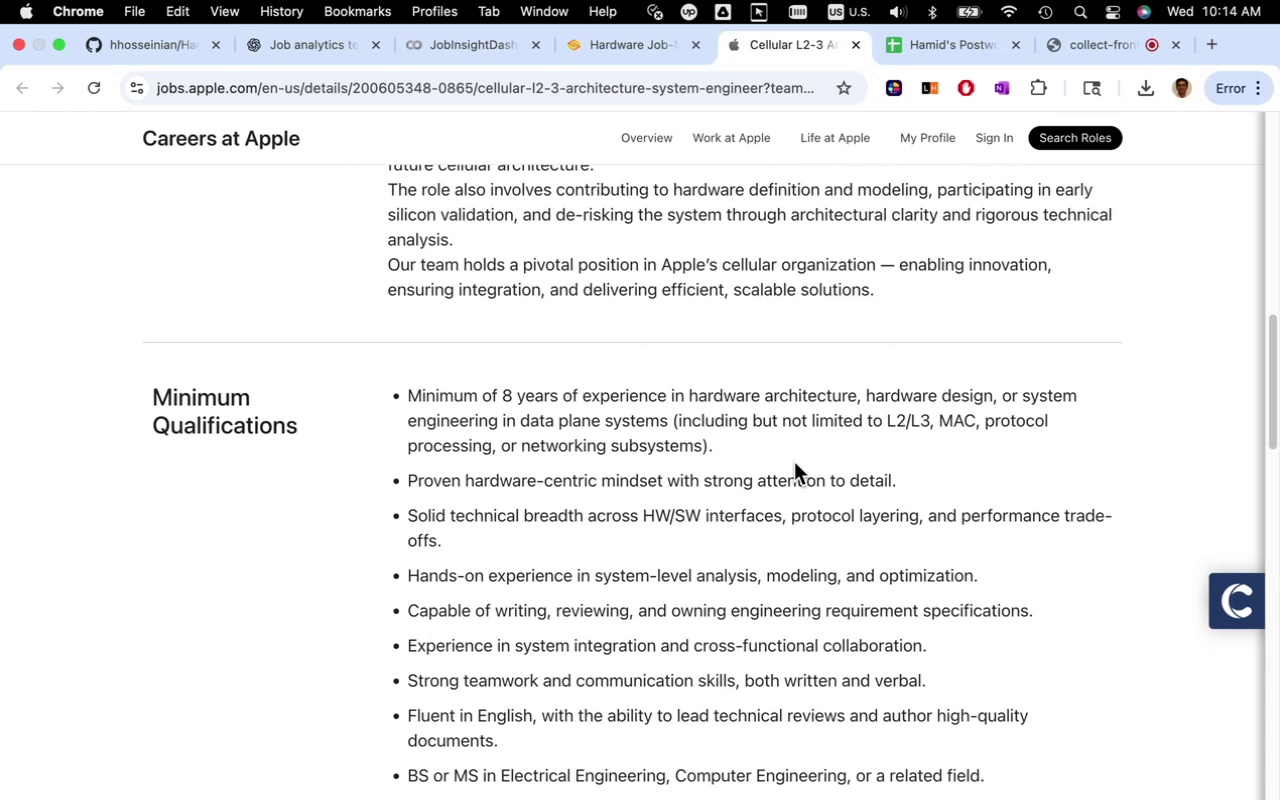 
scroll: coordinate [799, 458], scroll_direction: down, amount: 6.0
 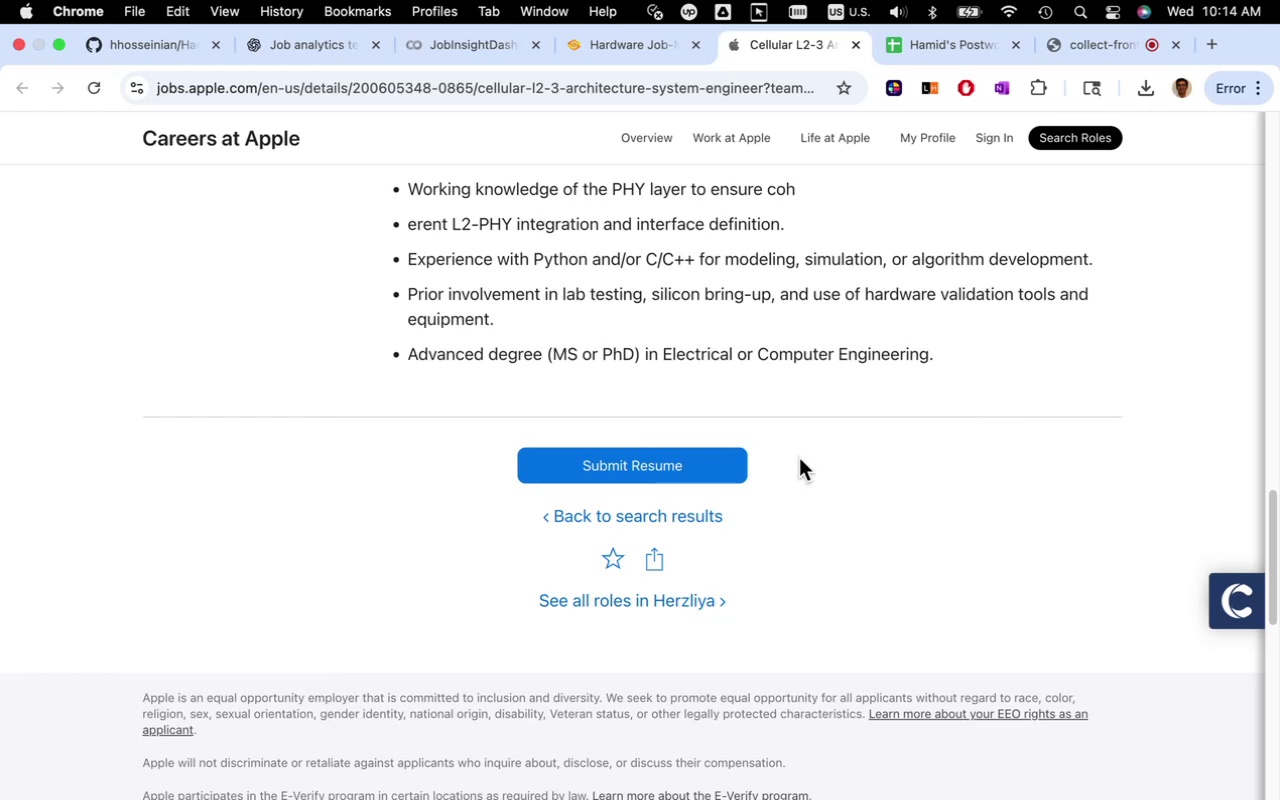 
scroll: coordinate [799, 458], scroll_direction: up, amount: 10.0
 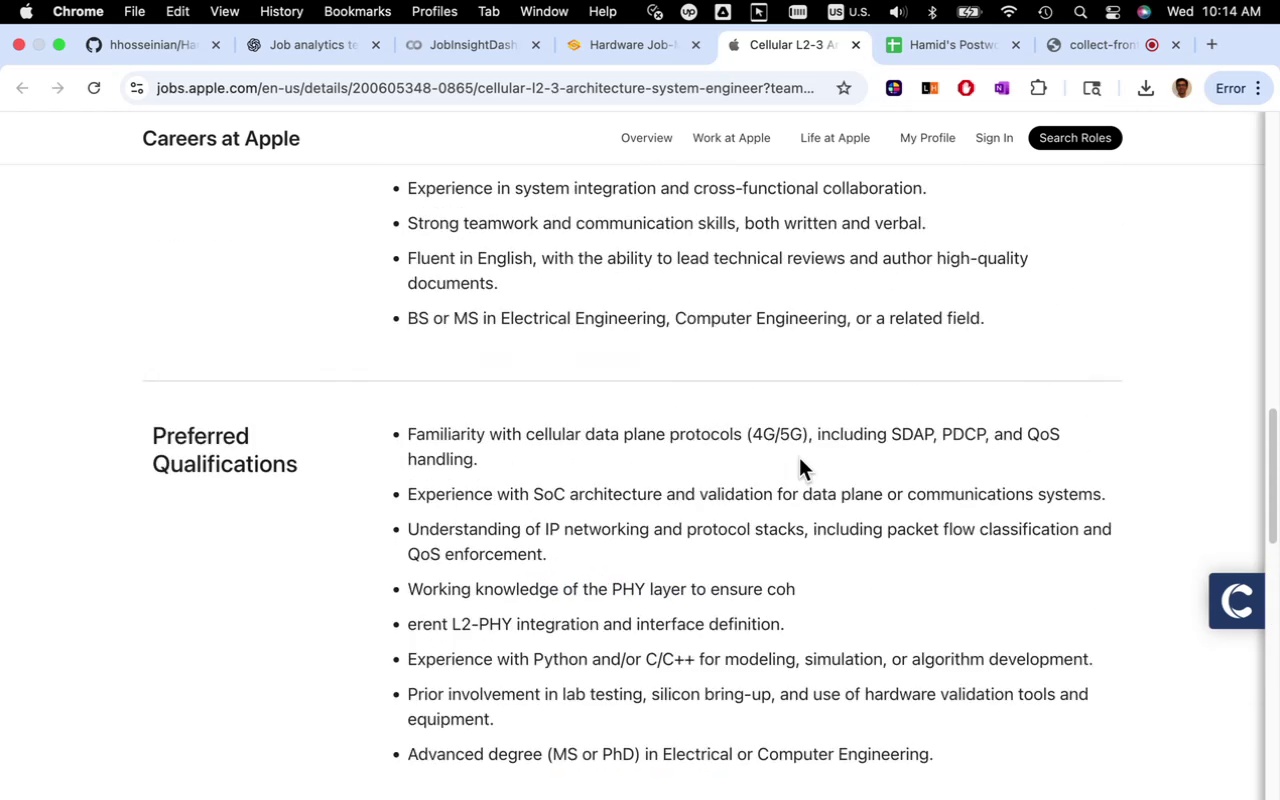 
wait(7.26)
 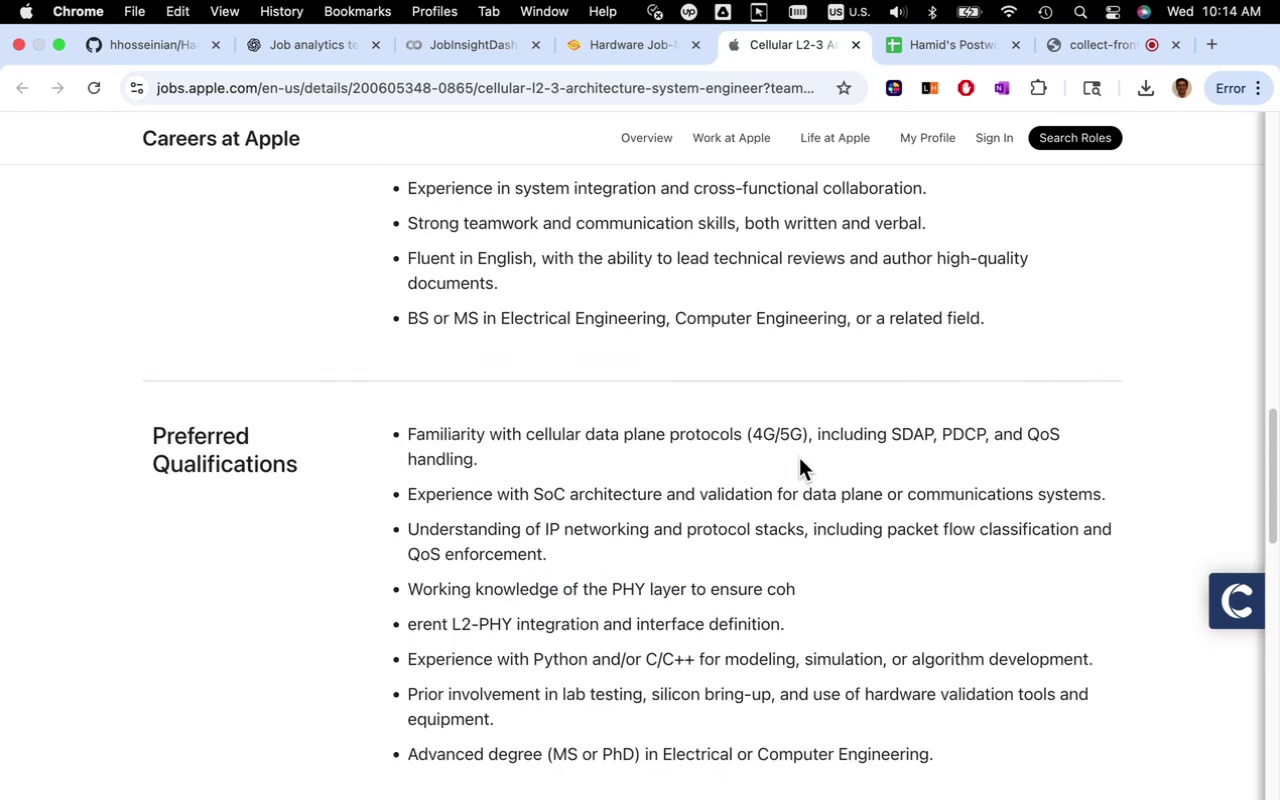 
scroll: coordinate [801, 457], scroll_direction: down, amount: 14.0
 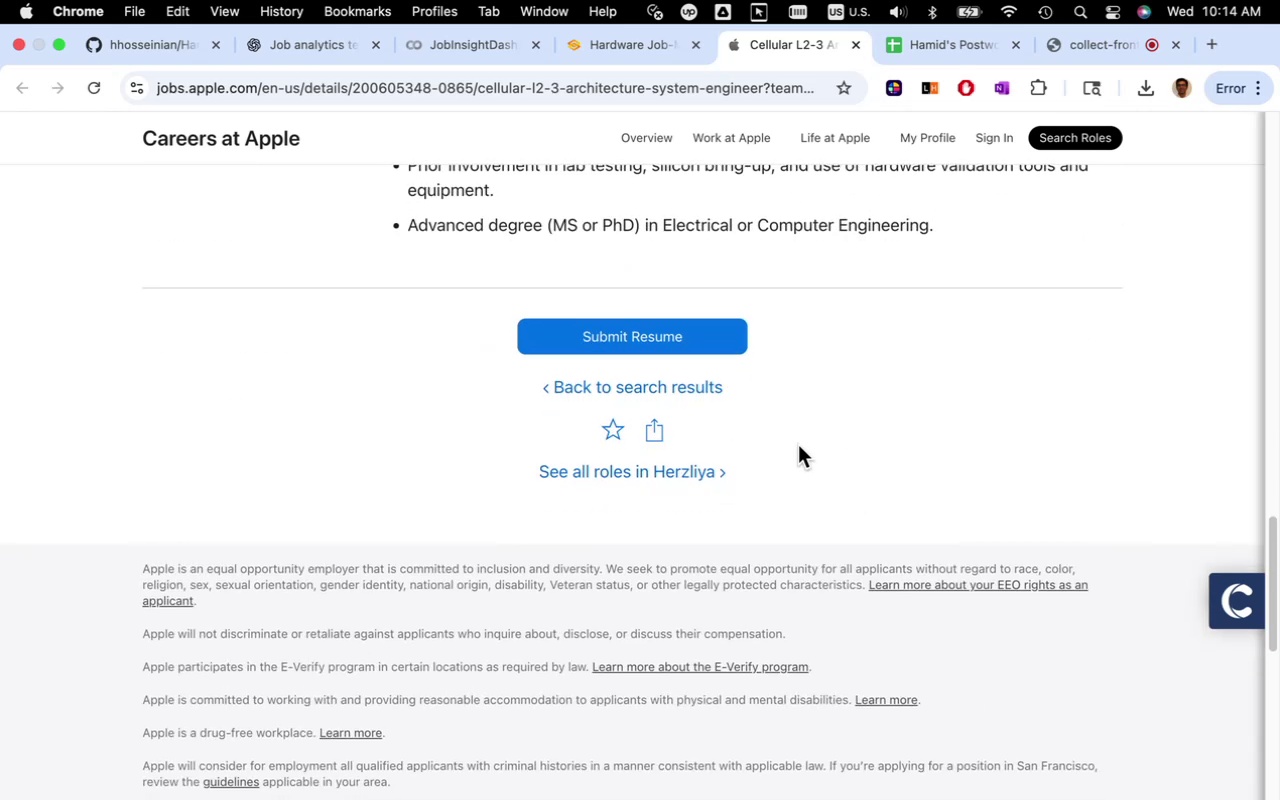 
scroll: coordinate [798, 445], scroll_direction: up, amount: 11.0
 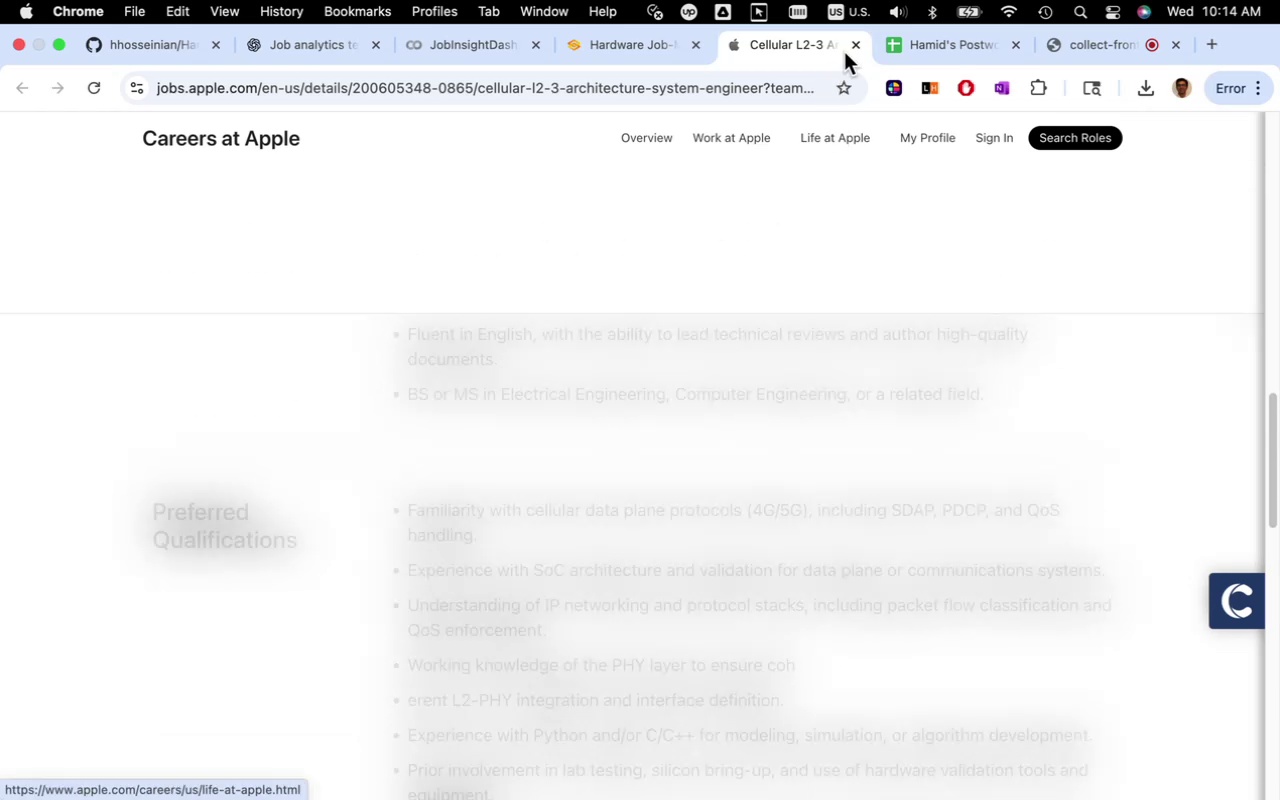 
left_click([852, 45])
 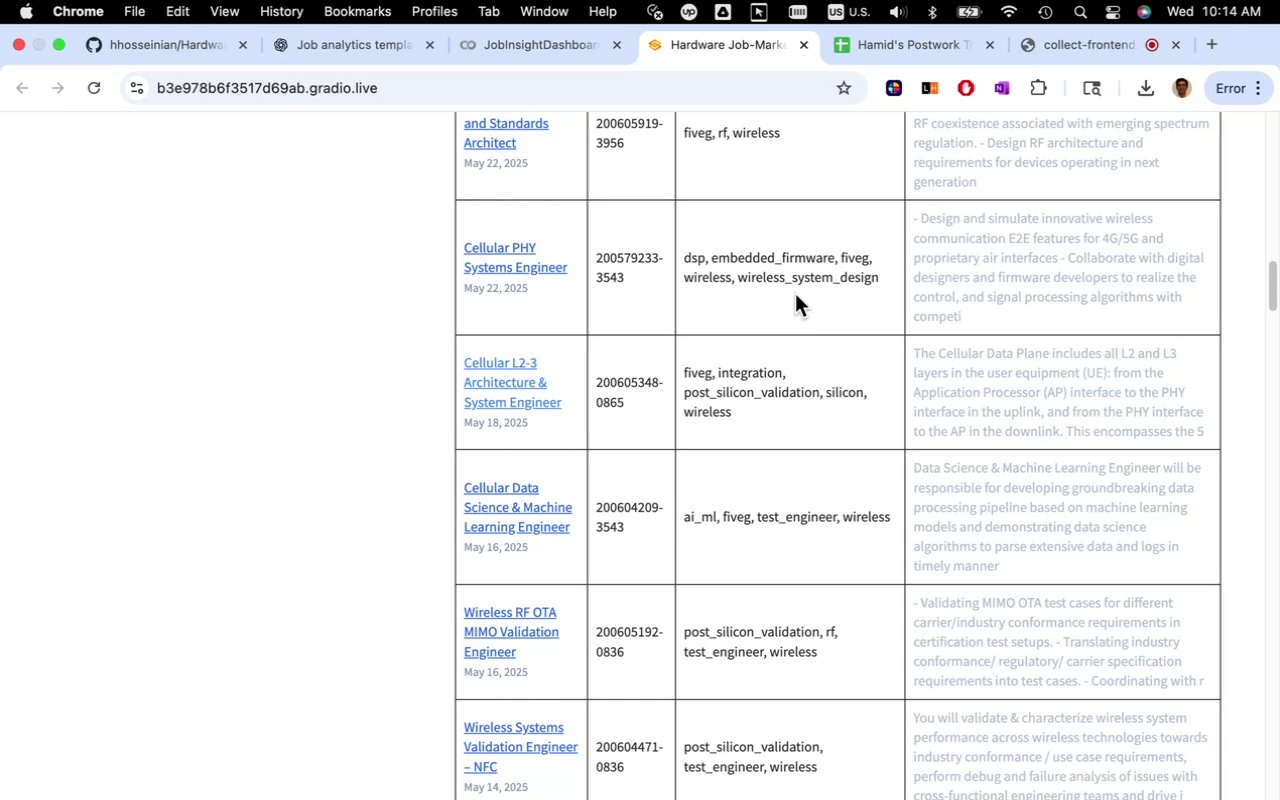 
wait(10.44)
 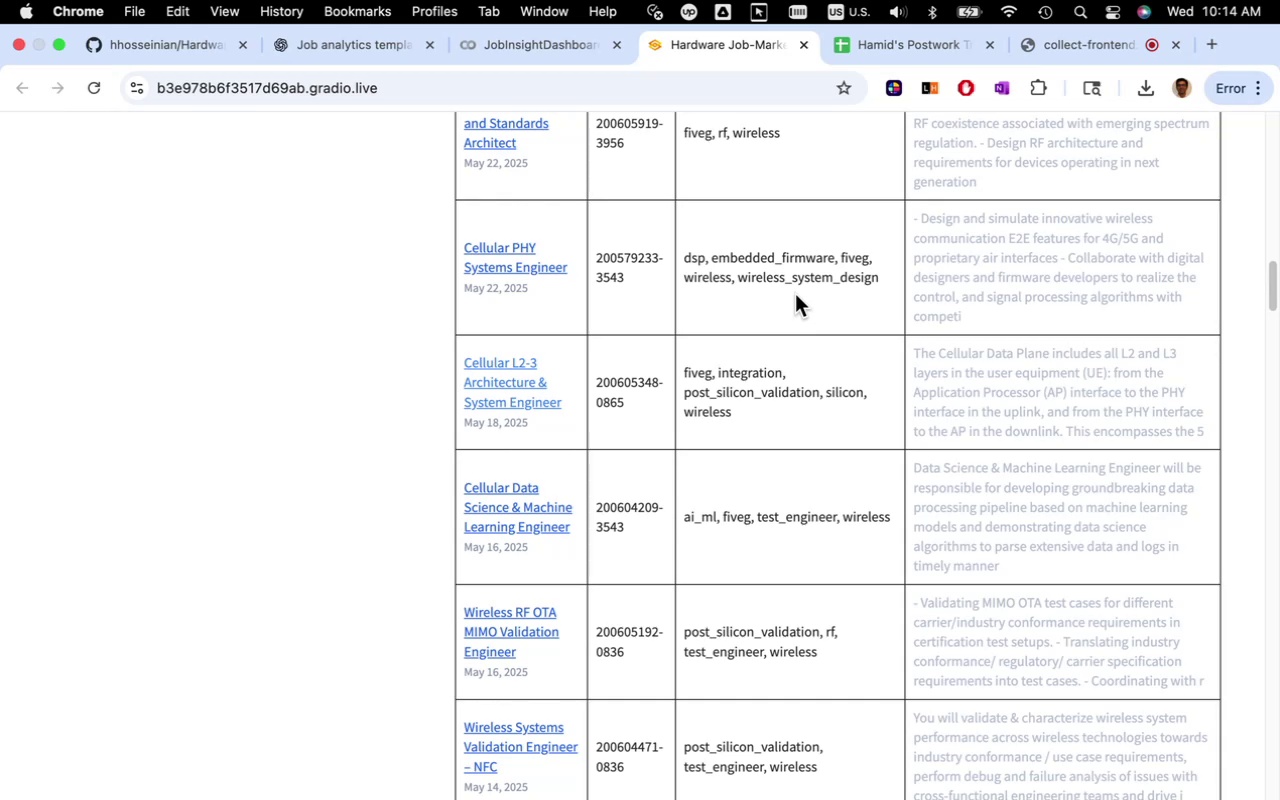 
left_click([573, 53])
 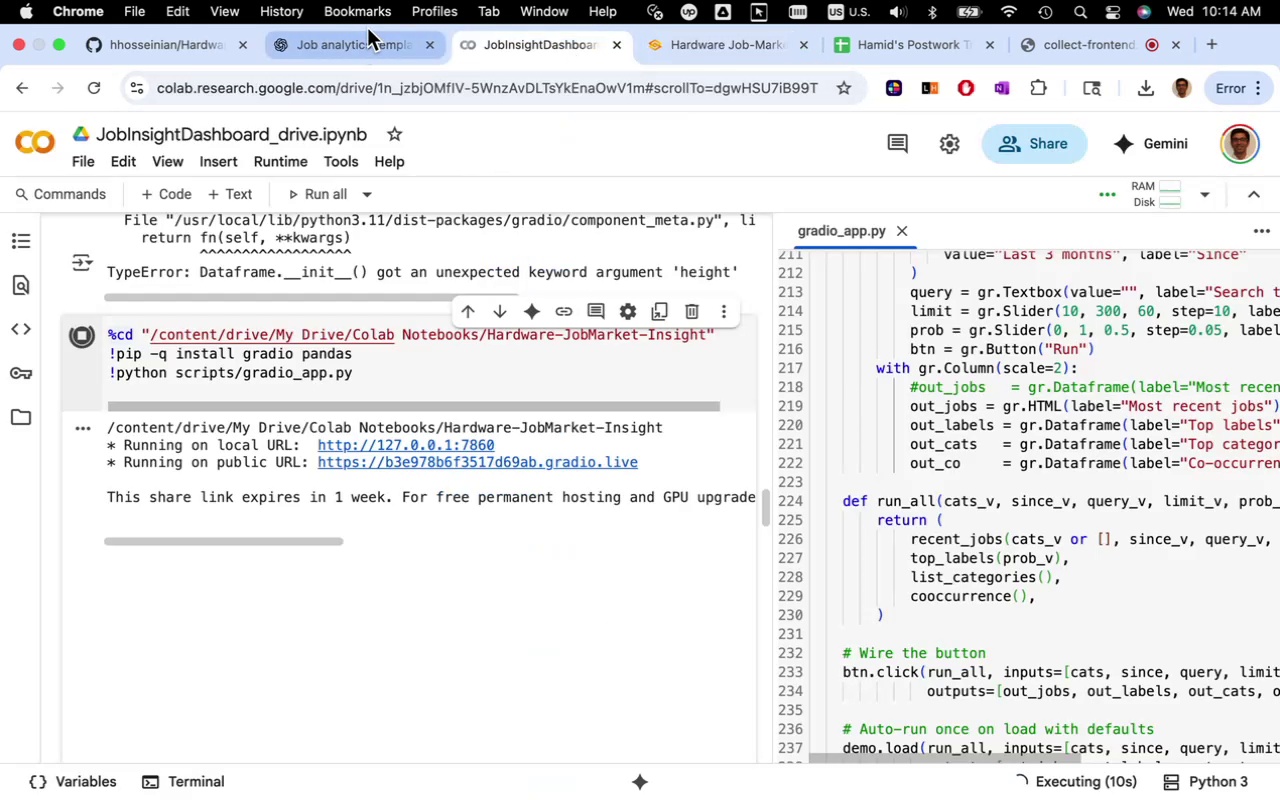 
left_click([373, 46])
 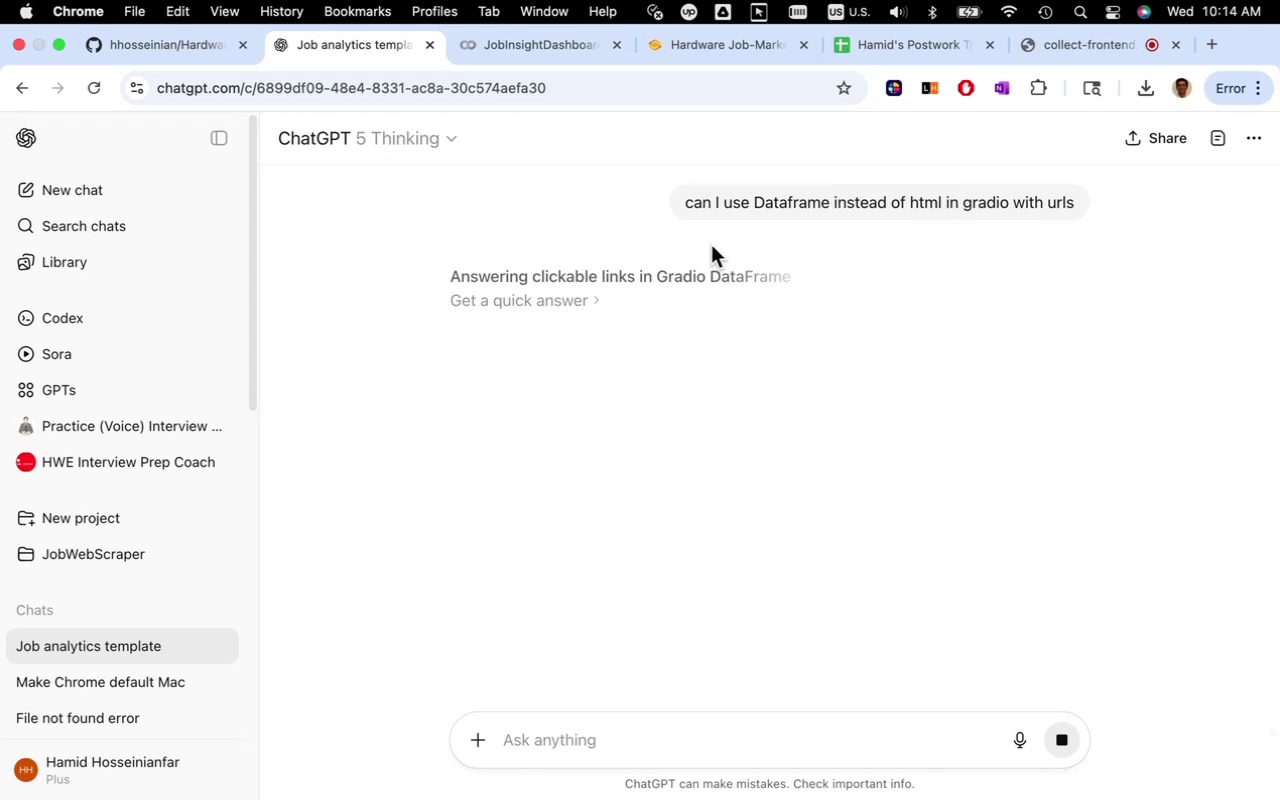 
wait(13.5)
 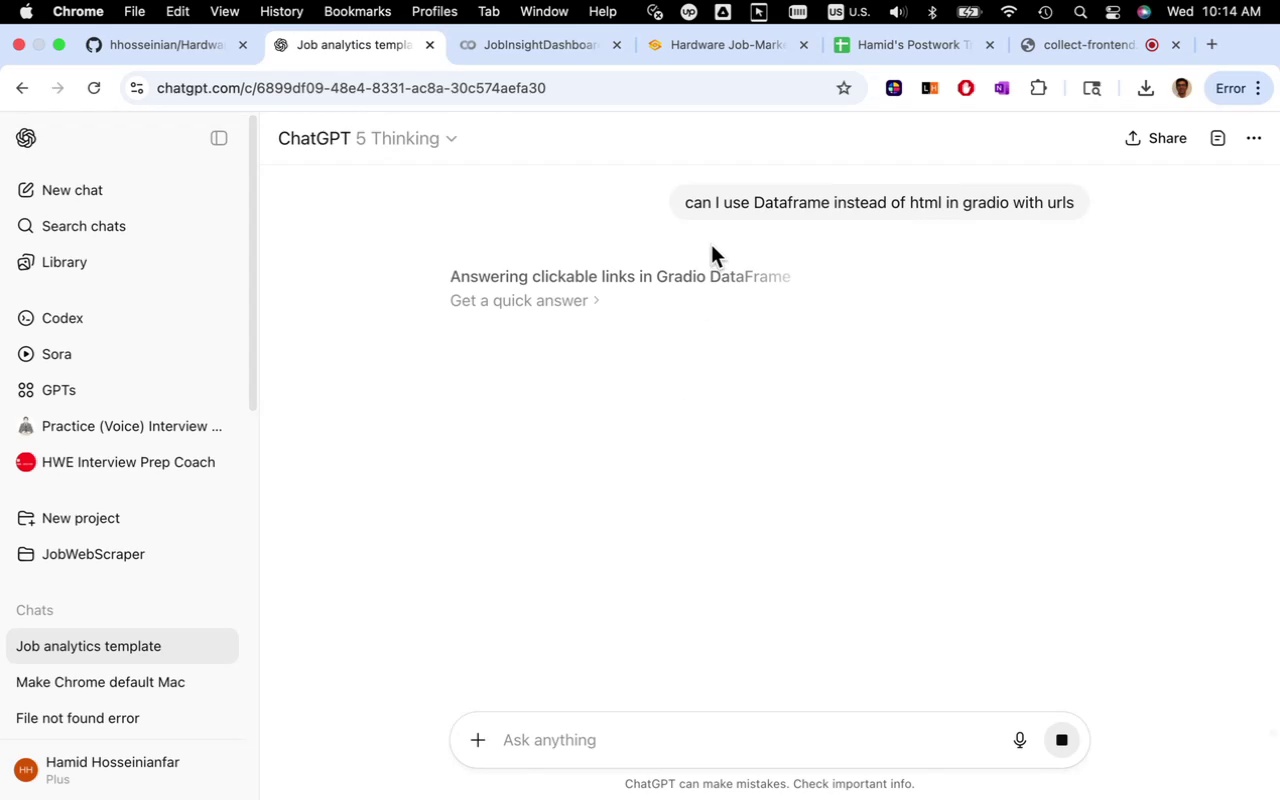 
mouse_move([727, 292])
 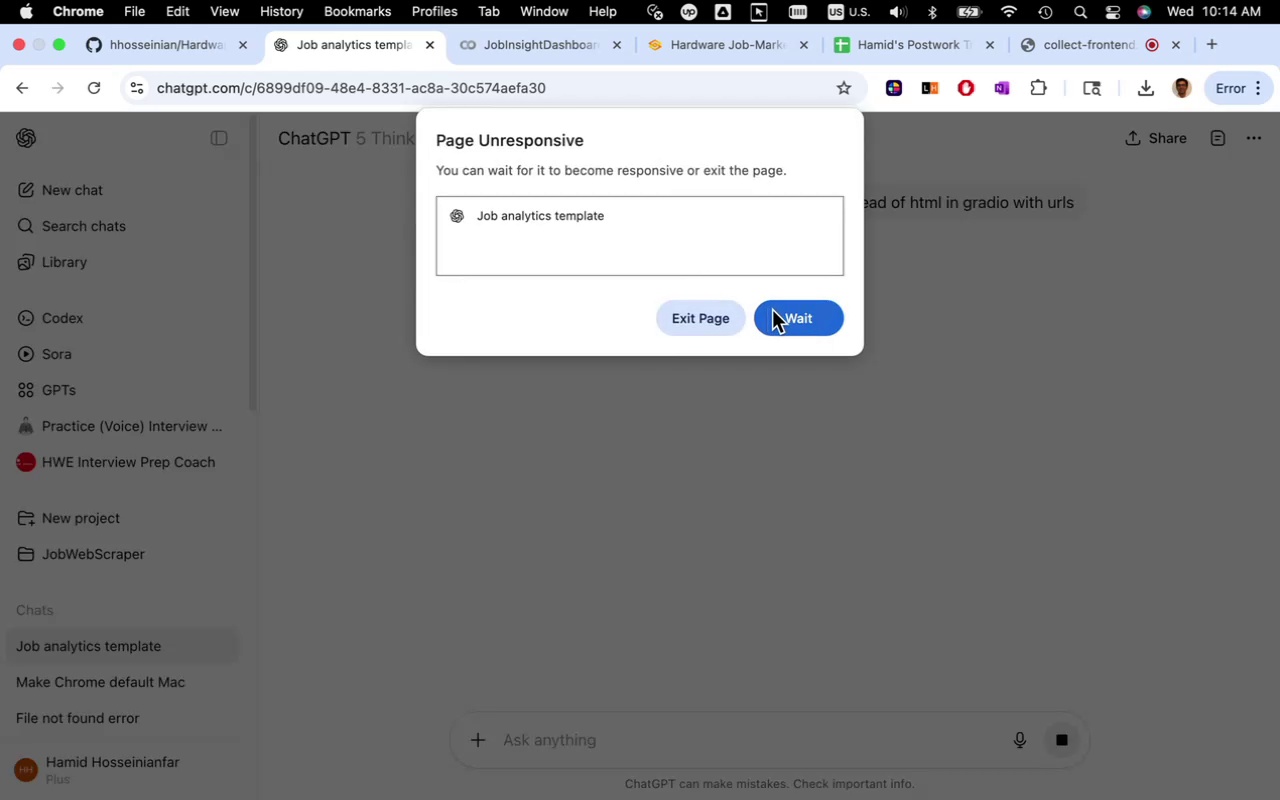 
left_click([772, 310])
 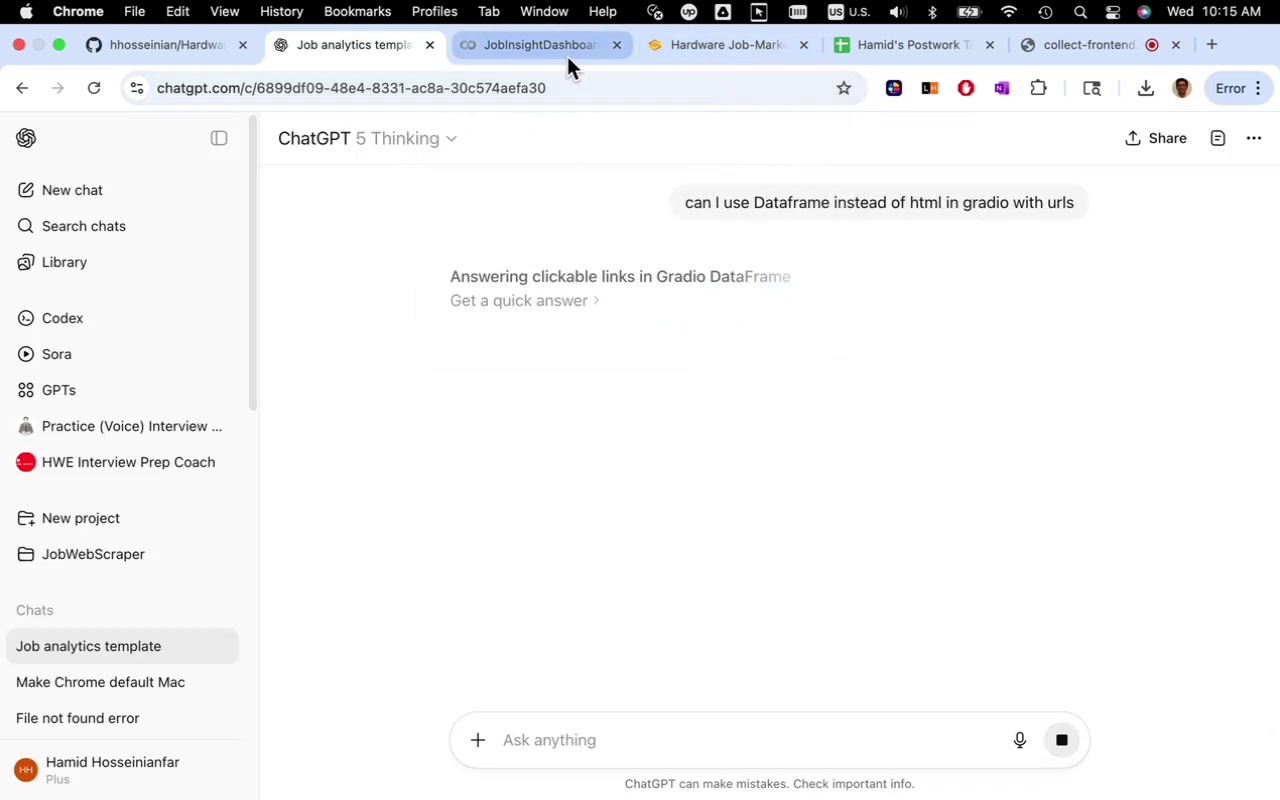 
left_click([708, 40])
 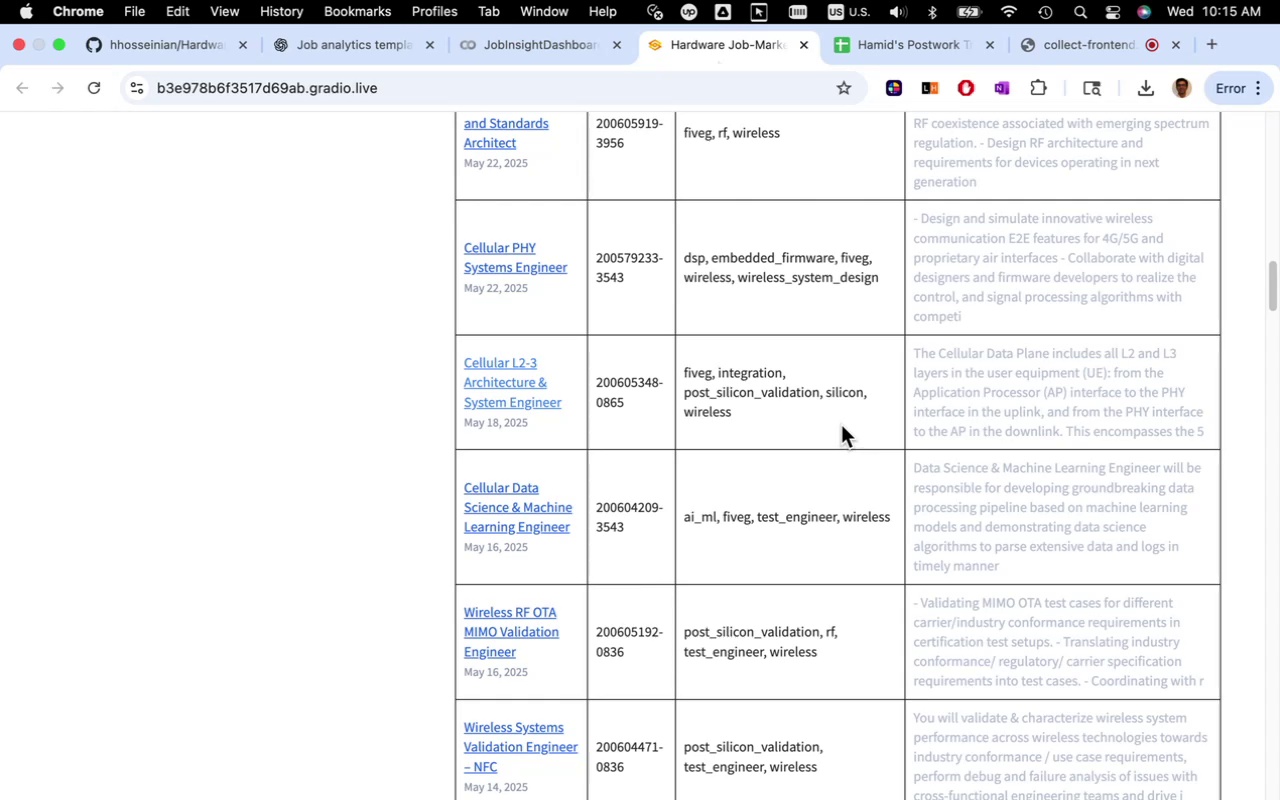 
scroll: coordinate [839, 424], scroll_direction: up, amount: 48.0
 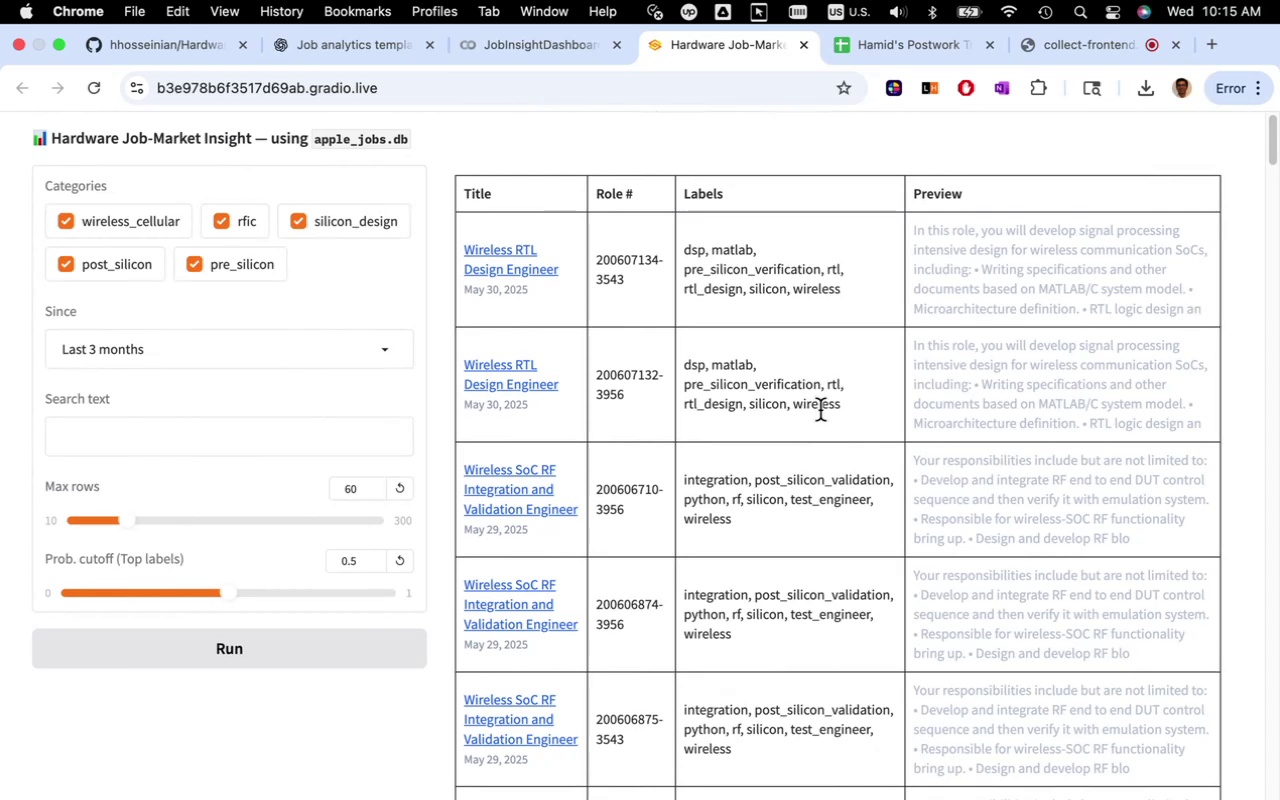 
wait(18.39)
 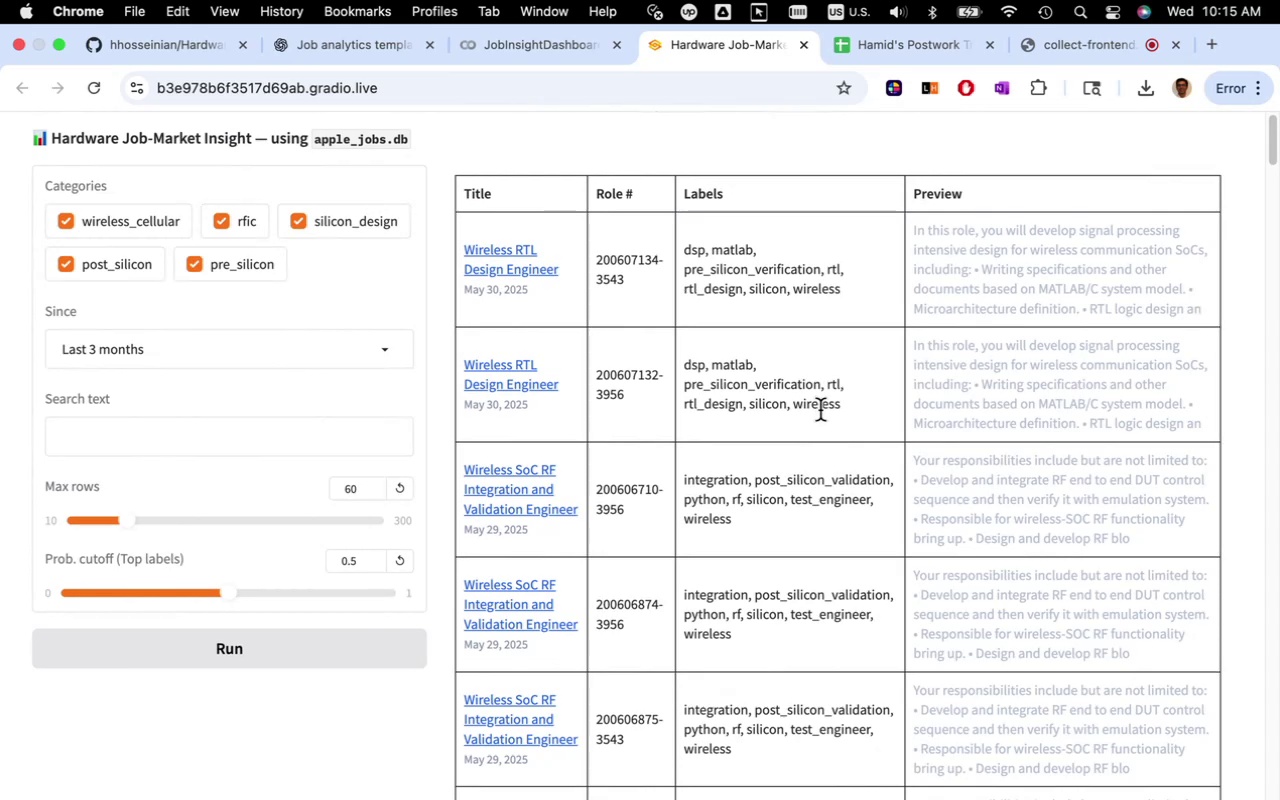 
scroll: coordinate [825, 410], scroll_direction: down, amount: 26.0
 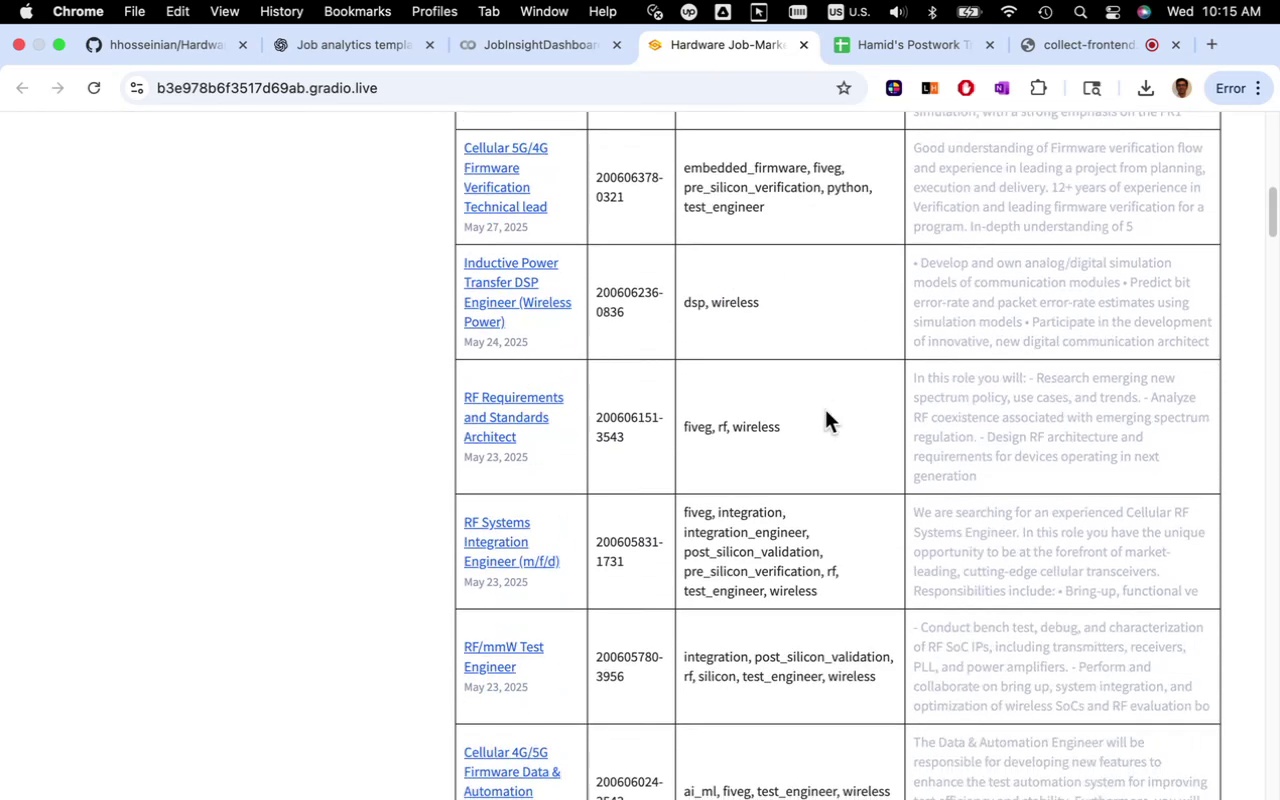 
scroll: coordinate [825, 410], scroll_direction: down, amount: 5.0
 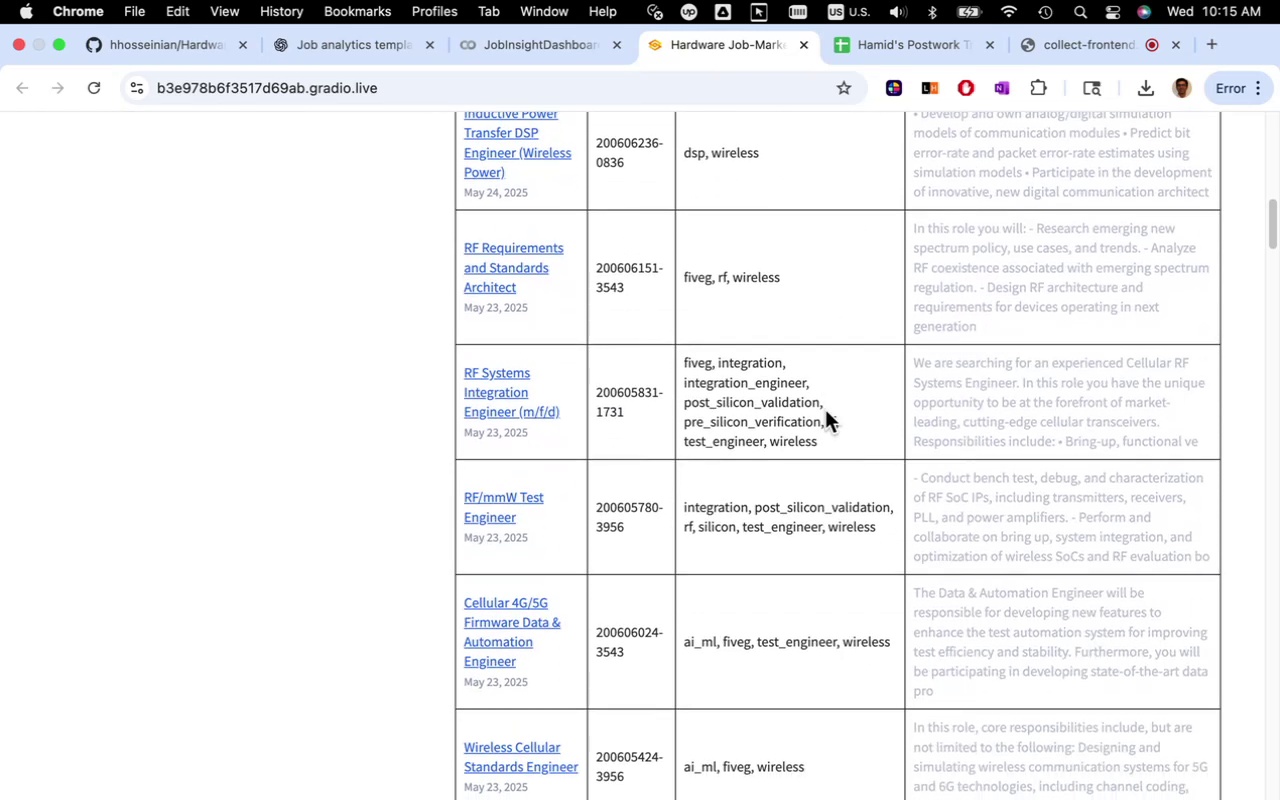 
wait(8.57)
 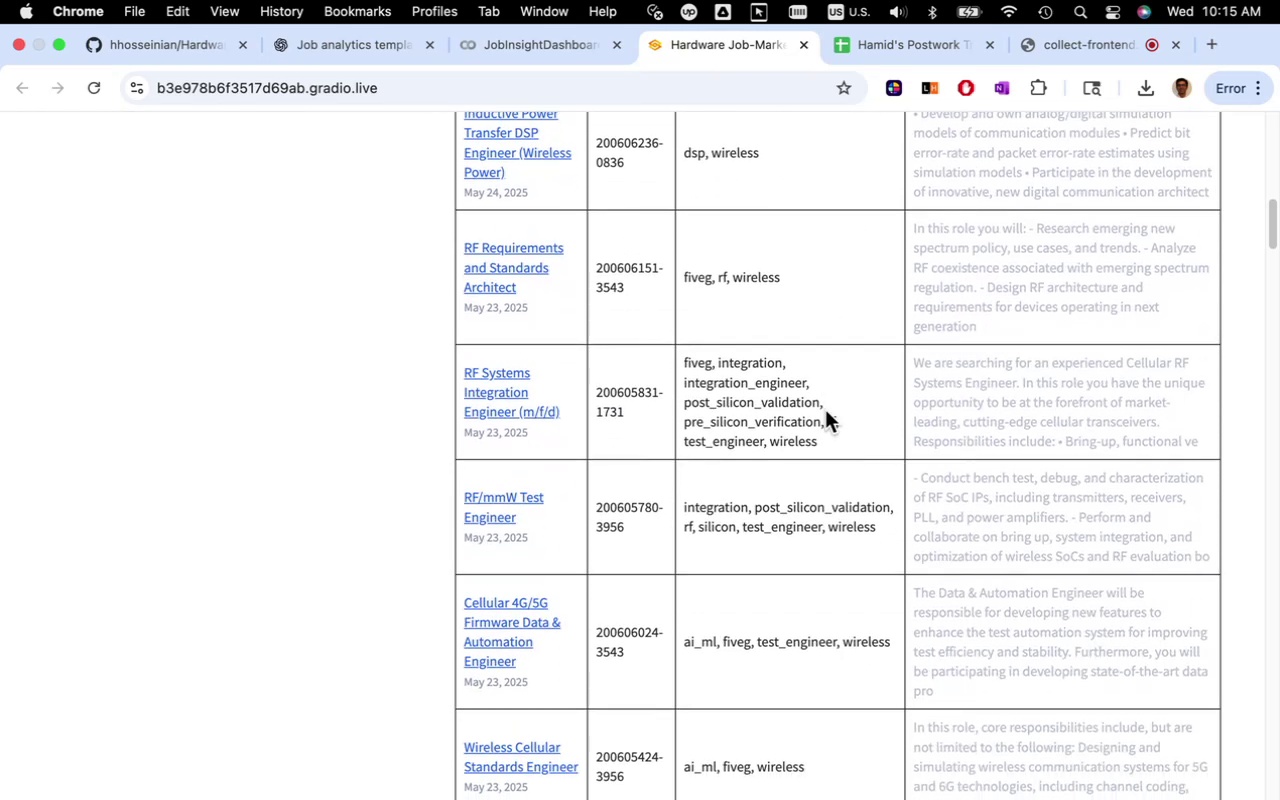 
scroll: coordinate [825, 410], scroll_direction: down, amount: 4.0
 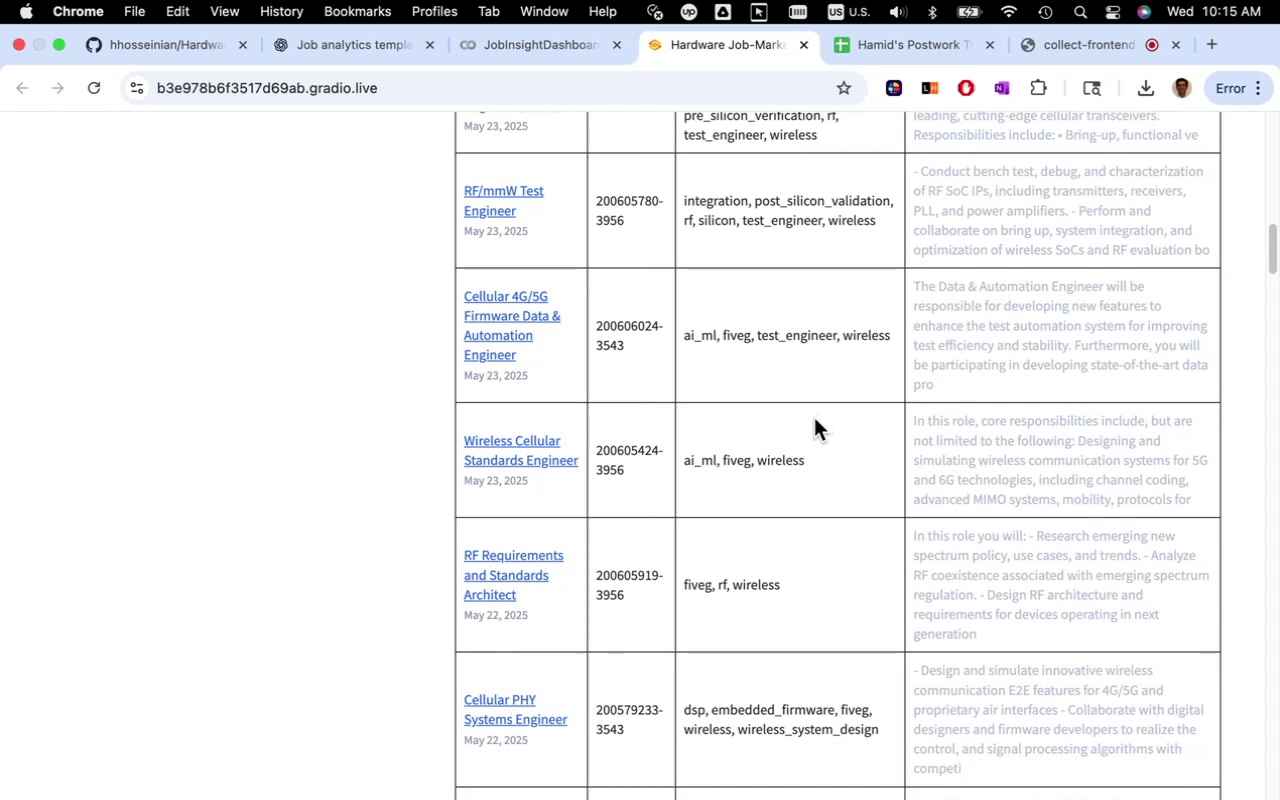 
wait(7.44)
 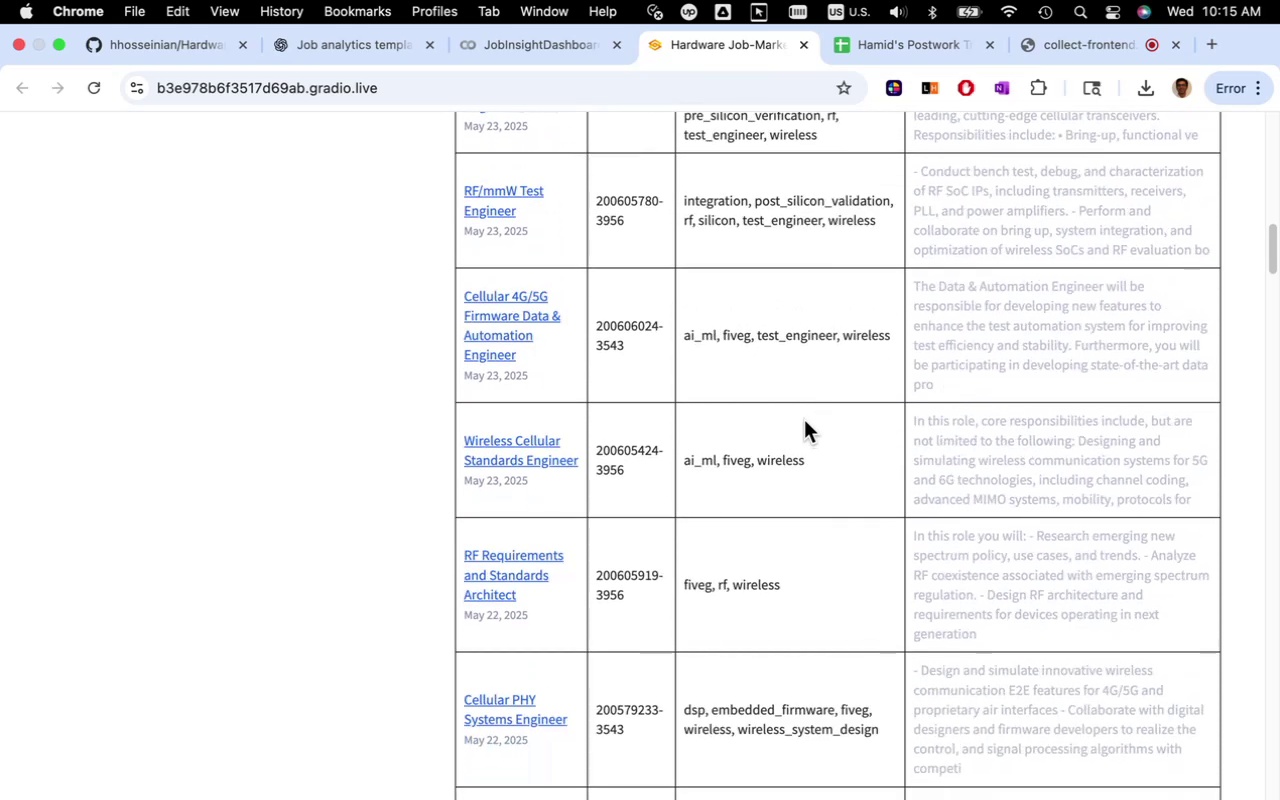 
scroll: coordinate [812, 418], scroll_direction: down, amount: 6.0
 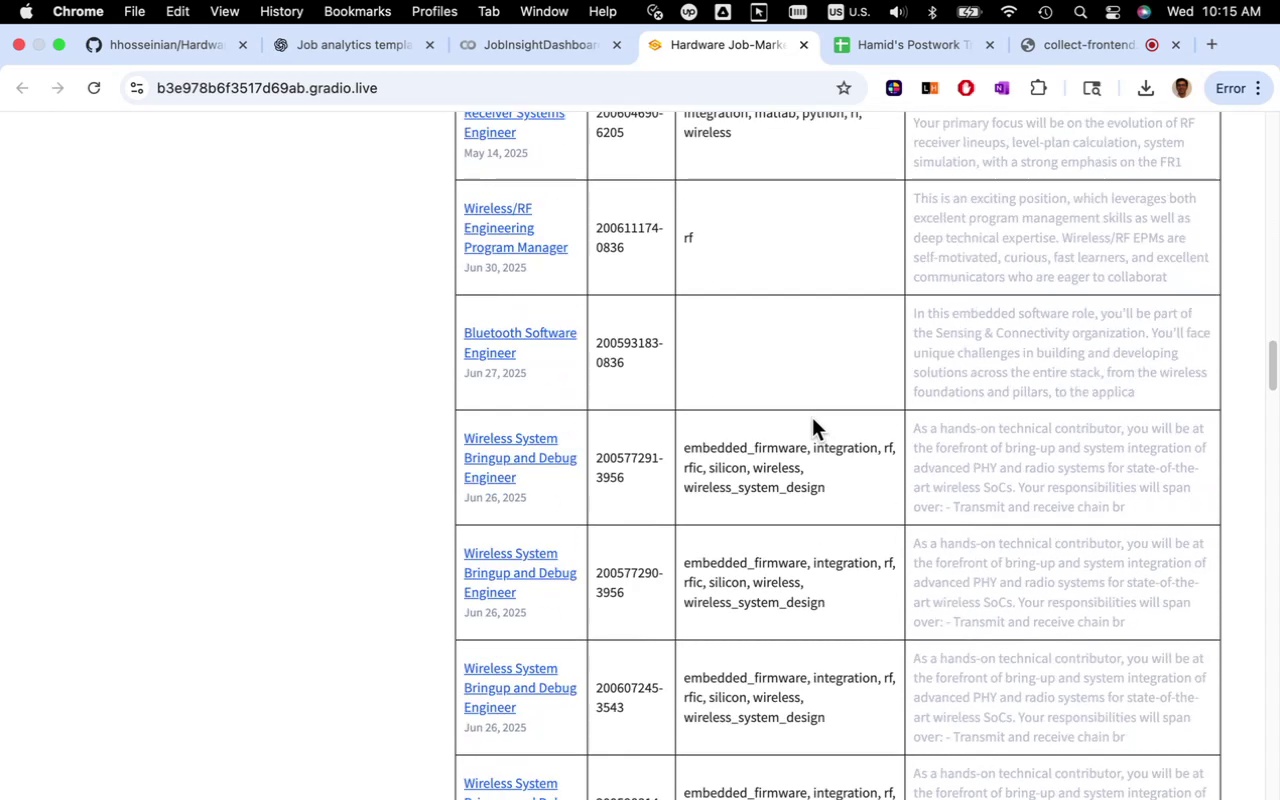 
scroll: coordinate [812, 418], scroll_direction: up, amount: 71.0
 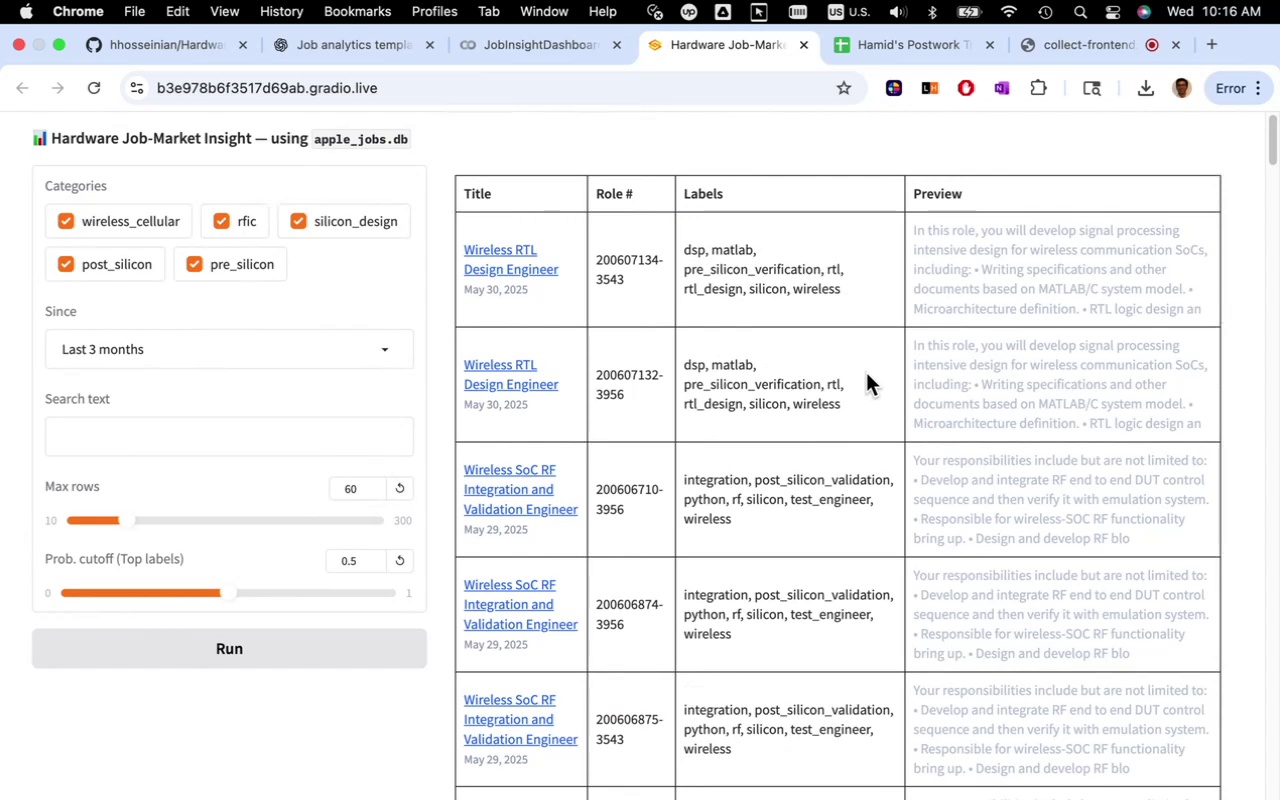 
wait(5.27)
 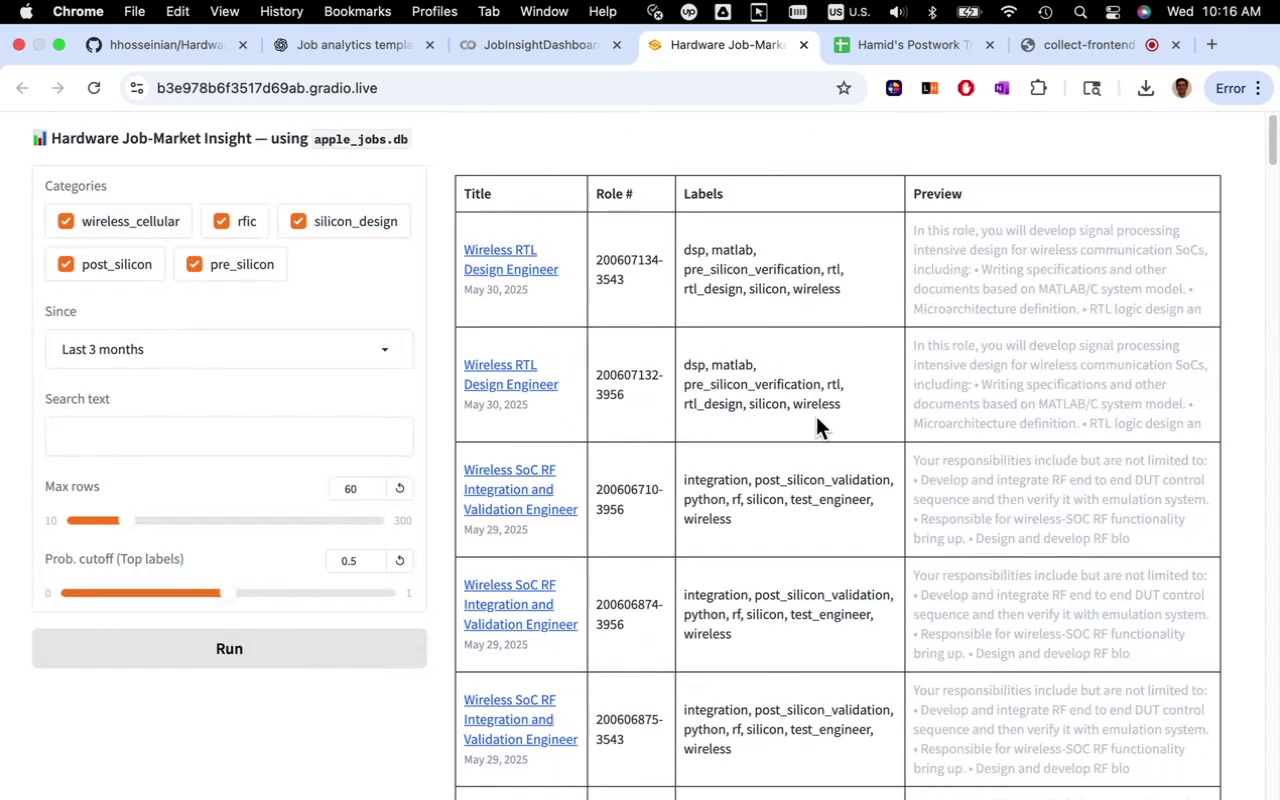 
mouse_move([580, 86])
 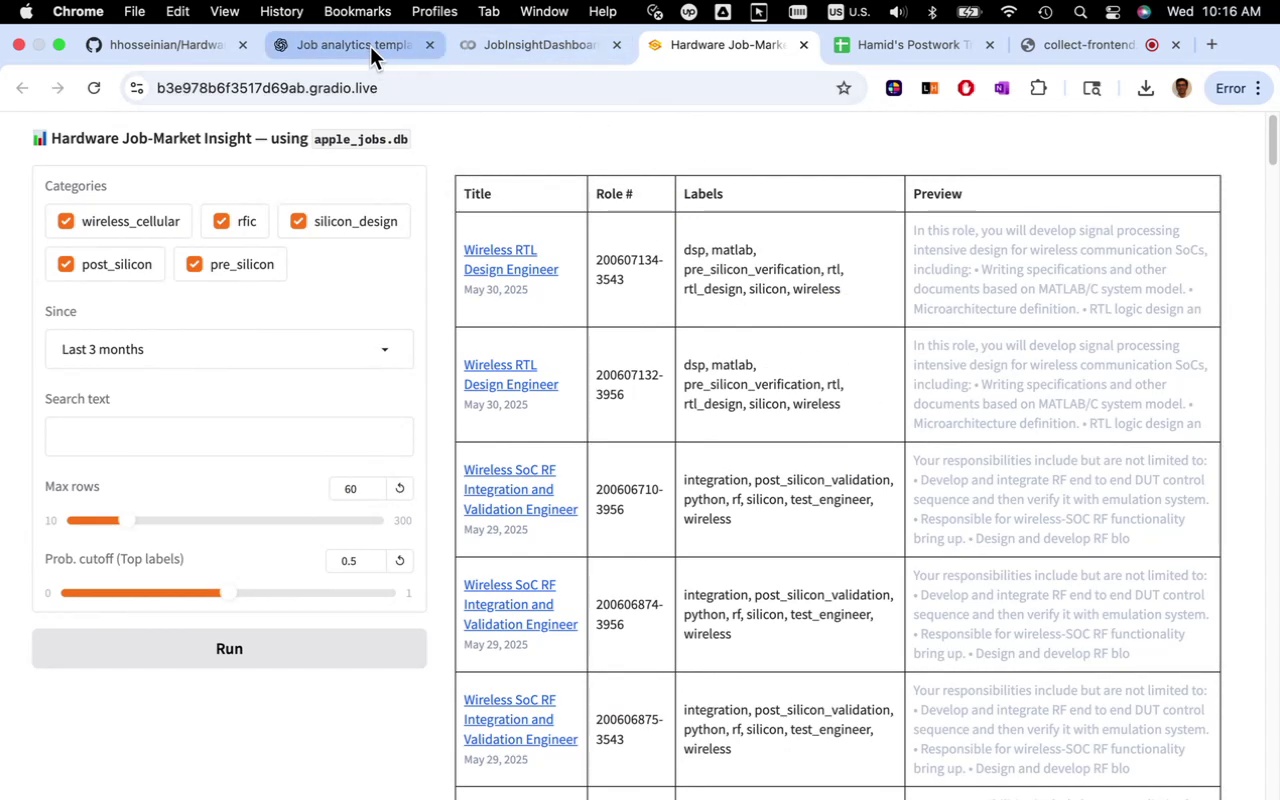 
left_click([370, 47])
 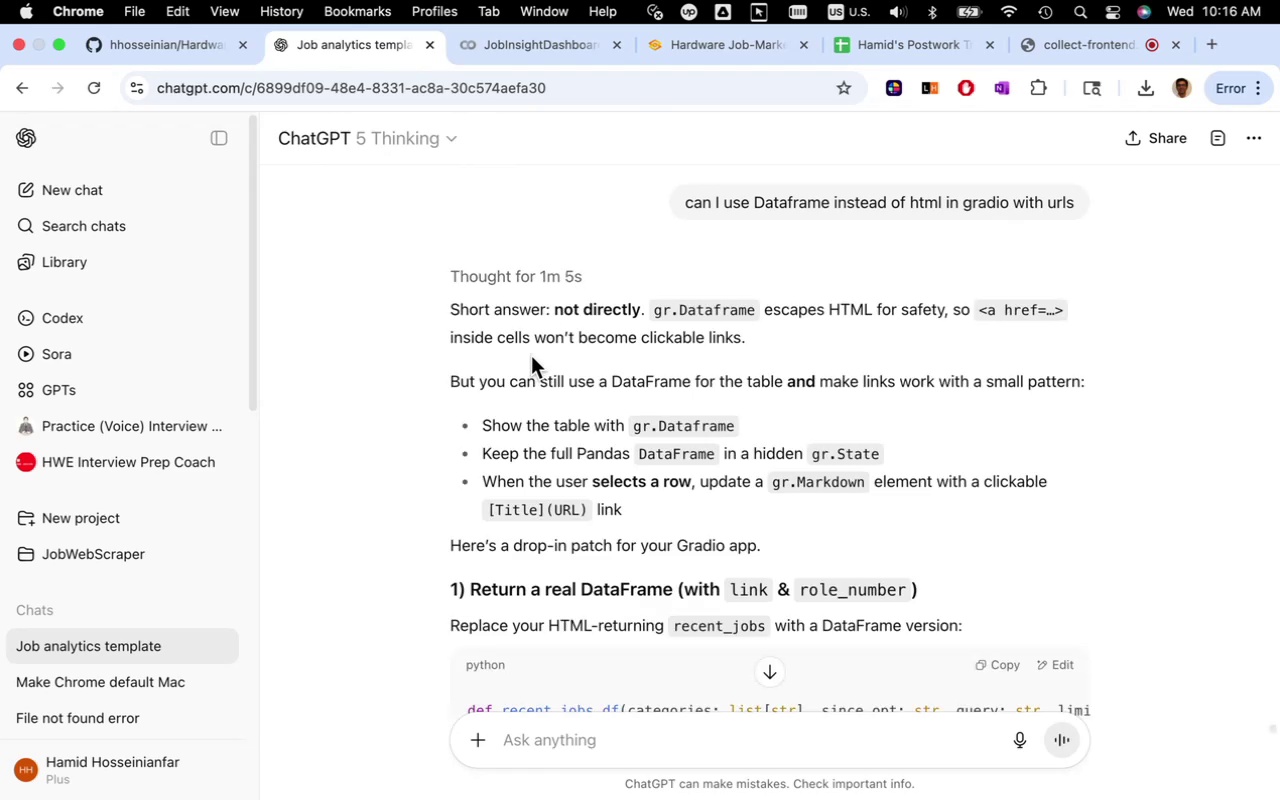 
wait(13.6)
 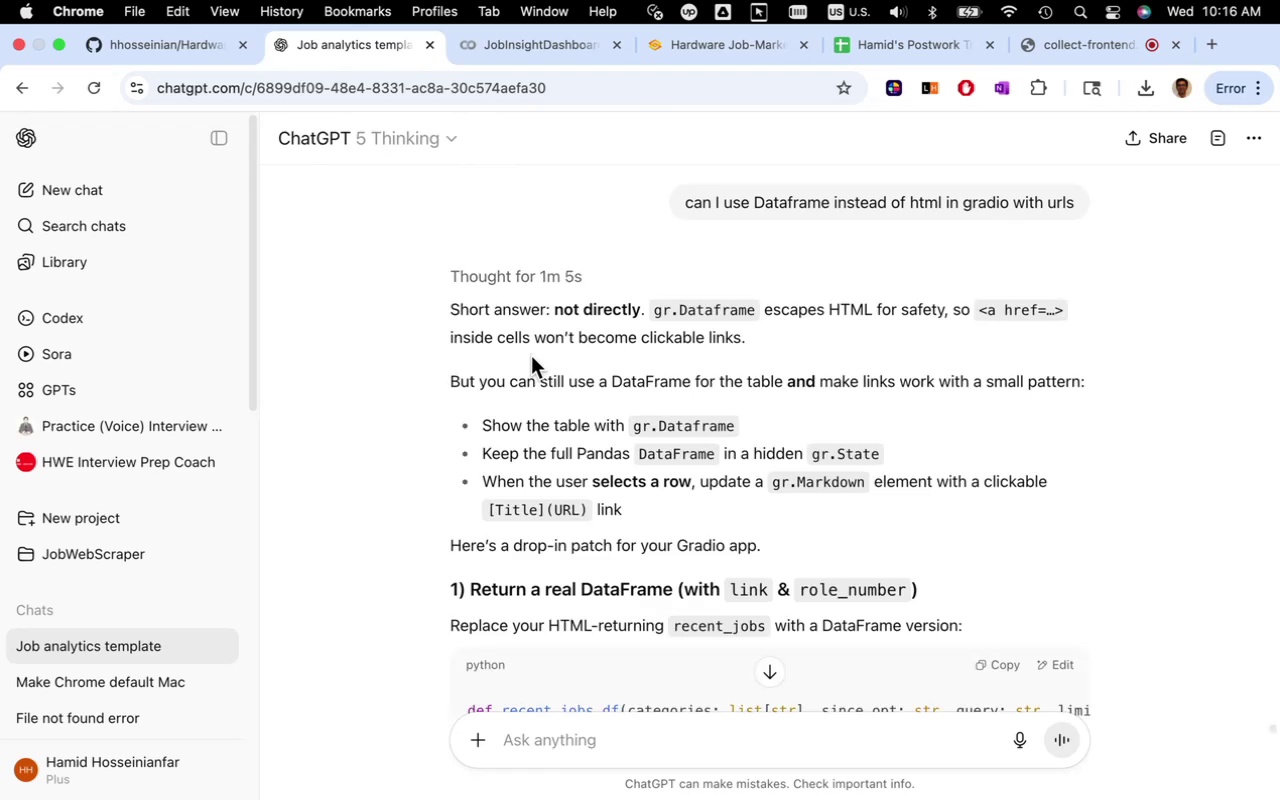 
scroll: coordinate [561, 366], scroll_direction: down, amount: 7.0
 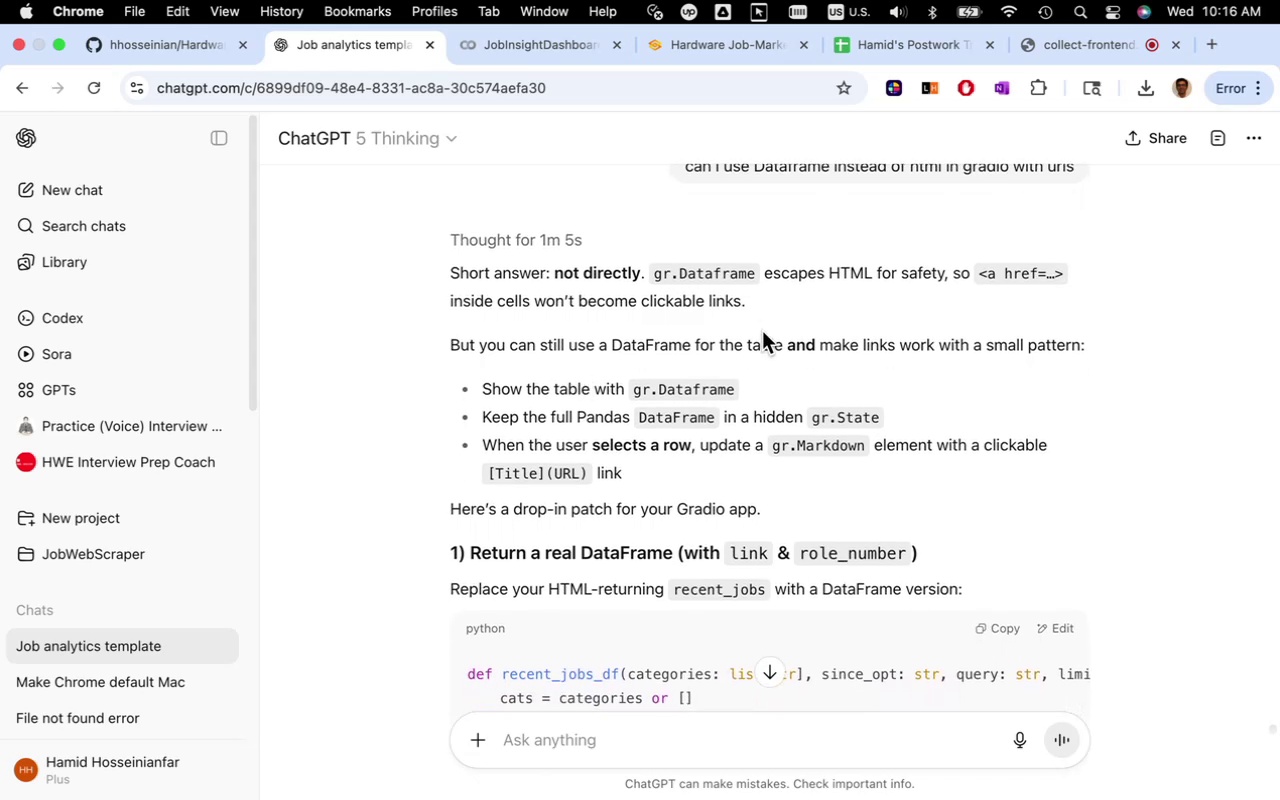 
wait(5.25)
 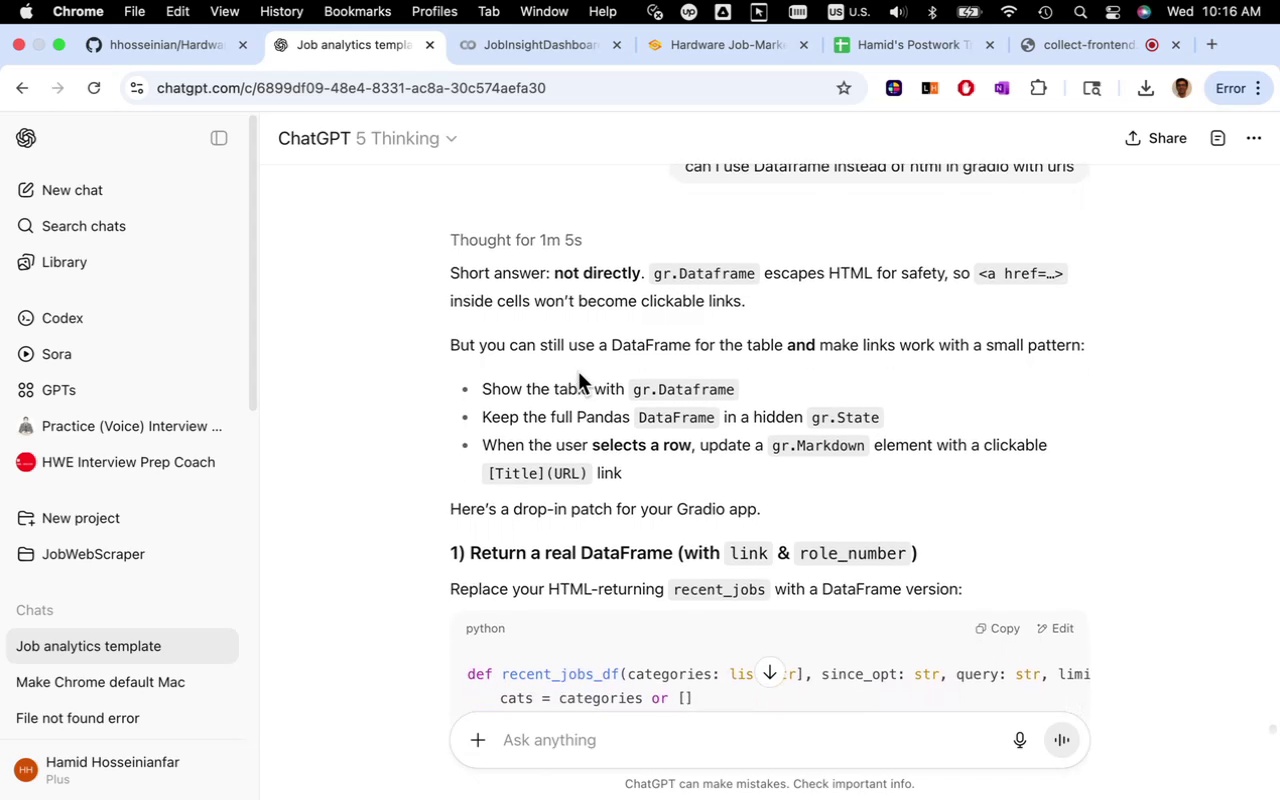 
scroll: coordinate [762, 331], scroll_direction: down, amount: 6.0
 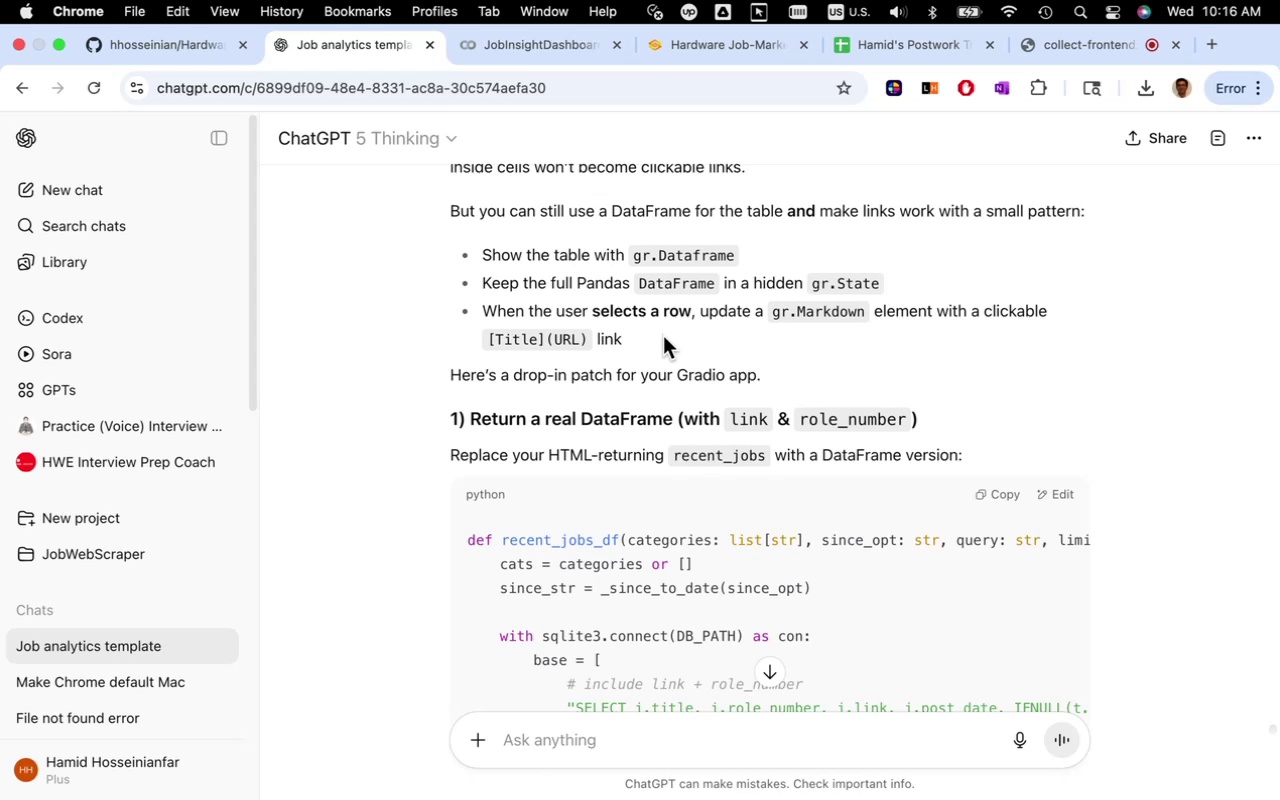 
wait(12.23)
 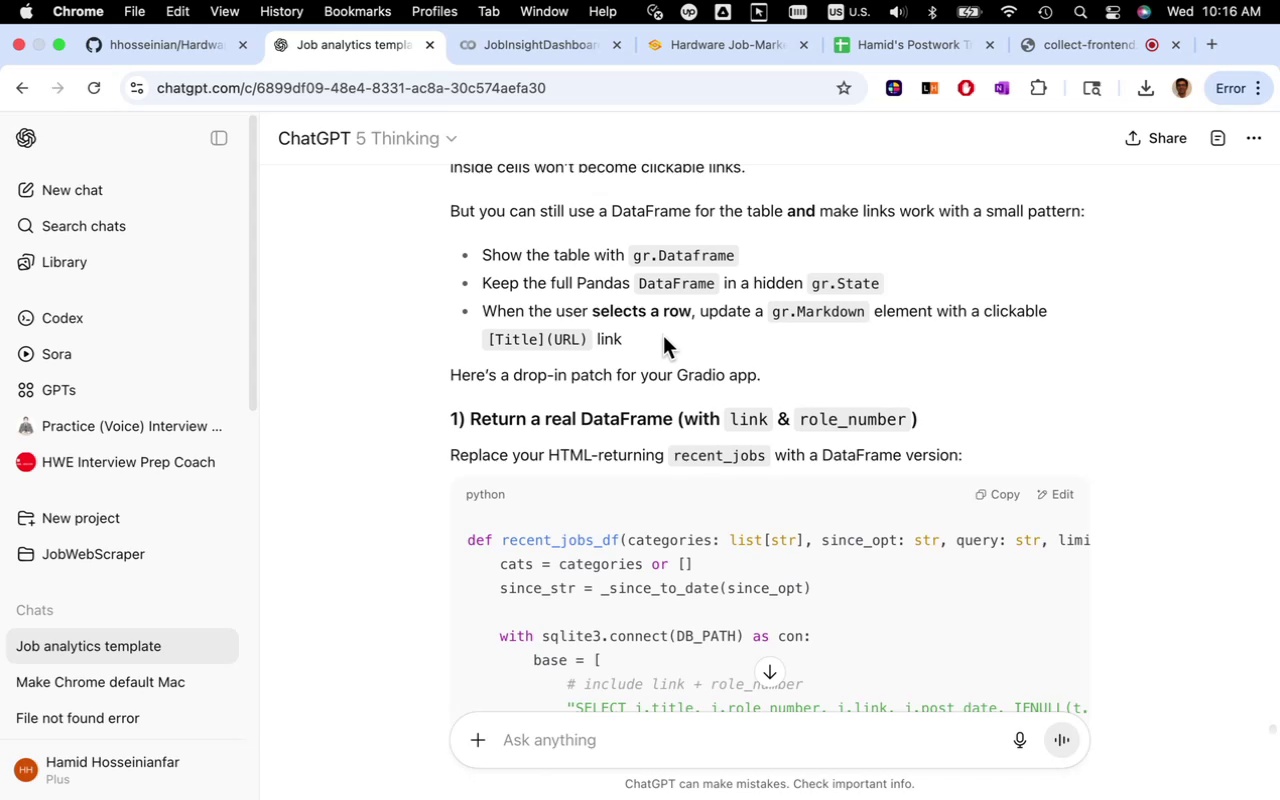 
scroll: coordinate [684, 362], scroll_direction: down, amount: 22.0
 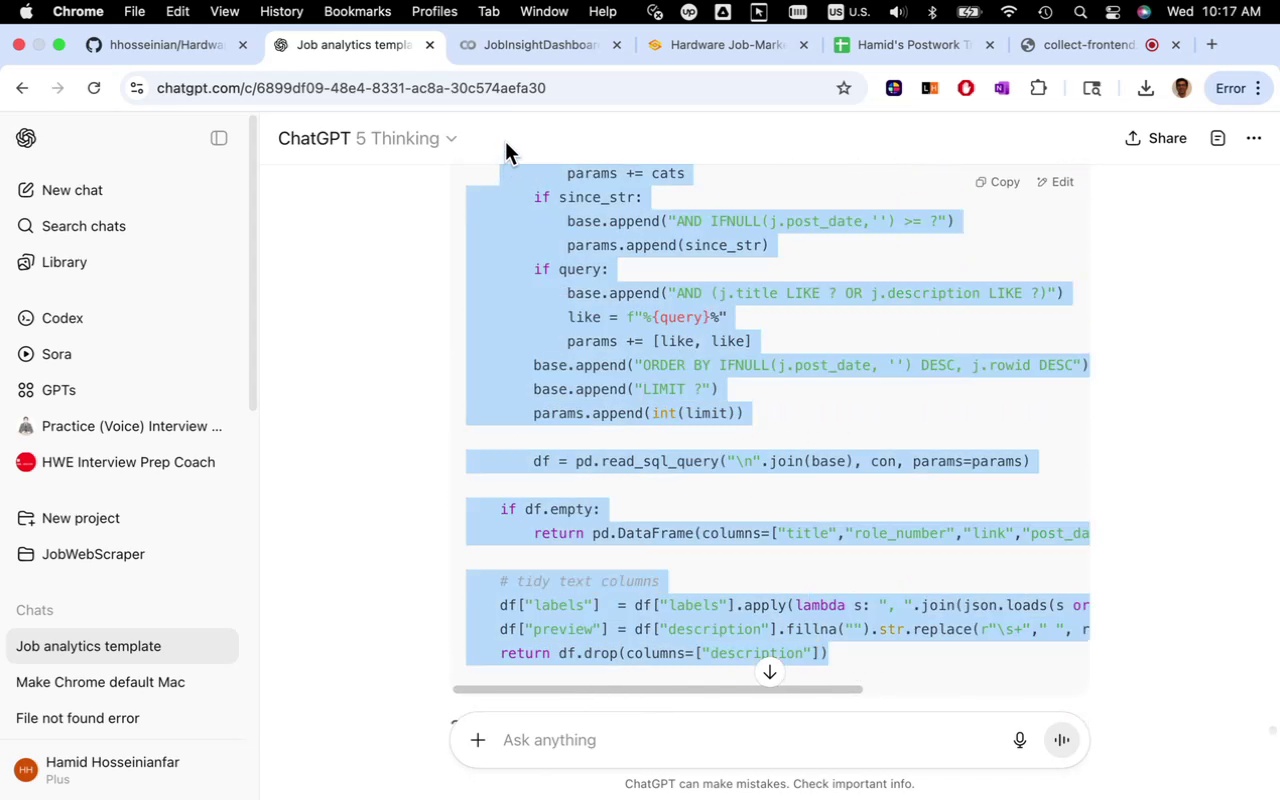 
wait(6.12)
 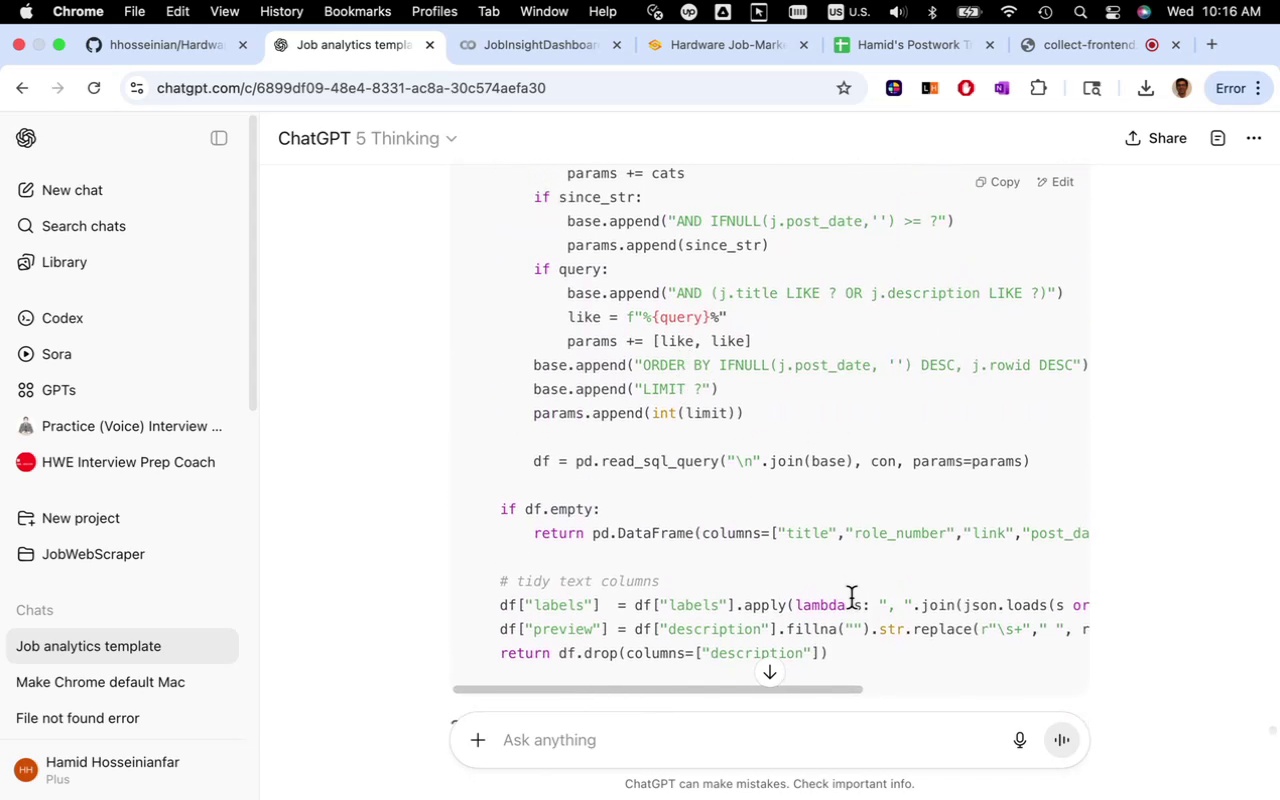 
scroll: coordinate [538, 334], scroll_direction: up, amount: 6.0
 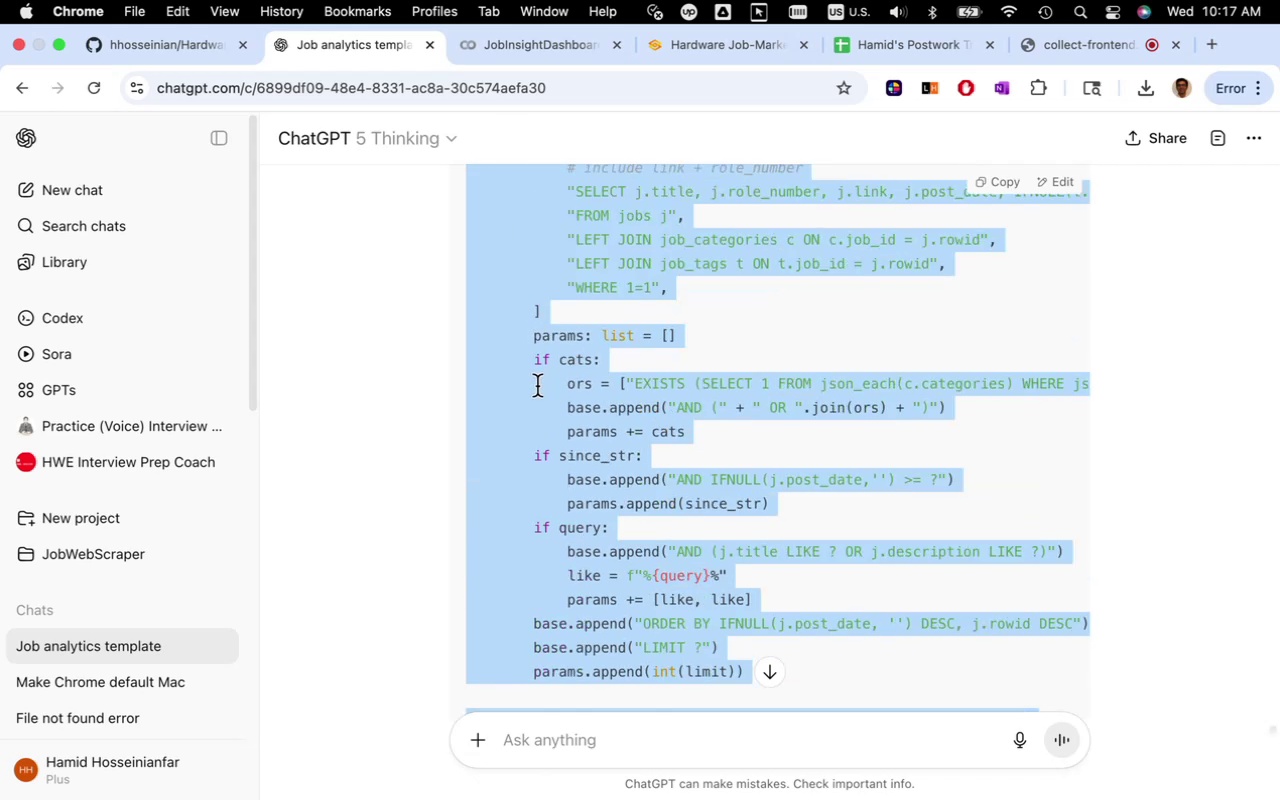 
left_click([510, 394])
 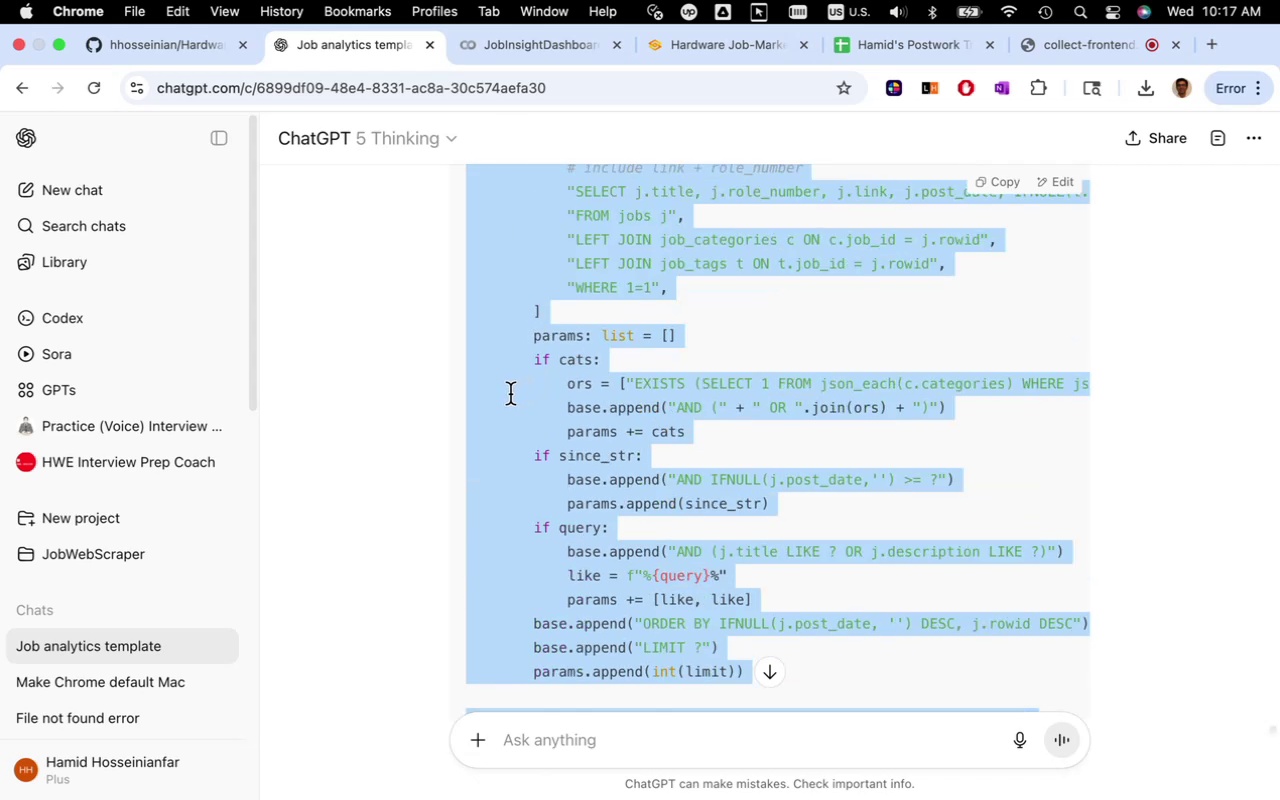 
scroll: coordinate [510, 394], scroll_direction: up, amount: 8.0
 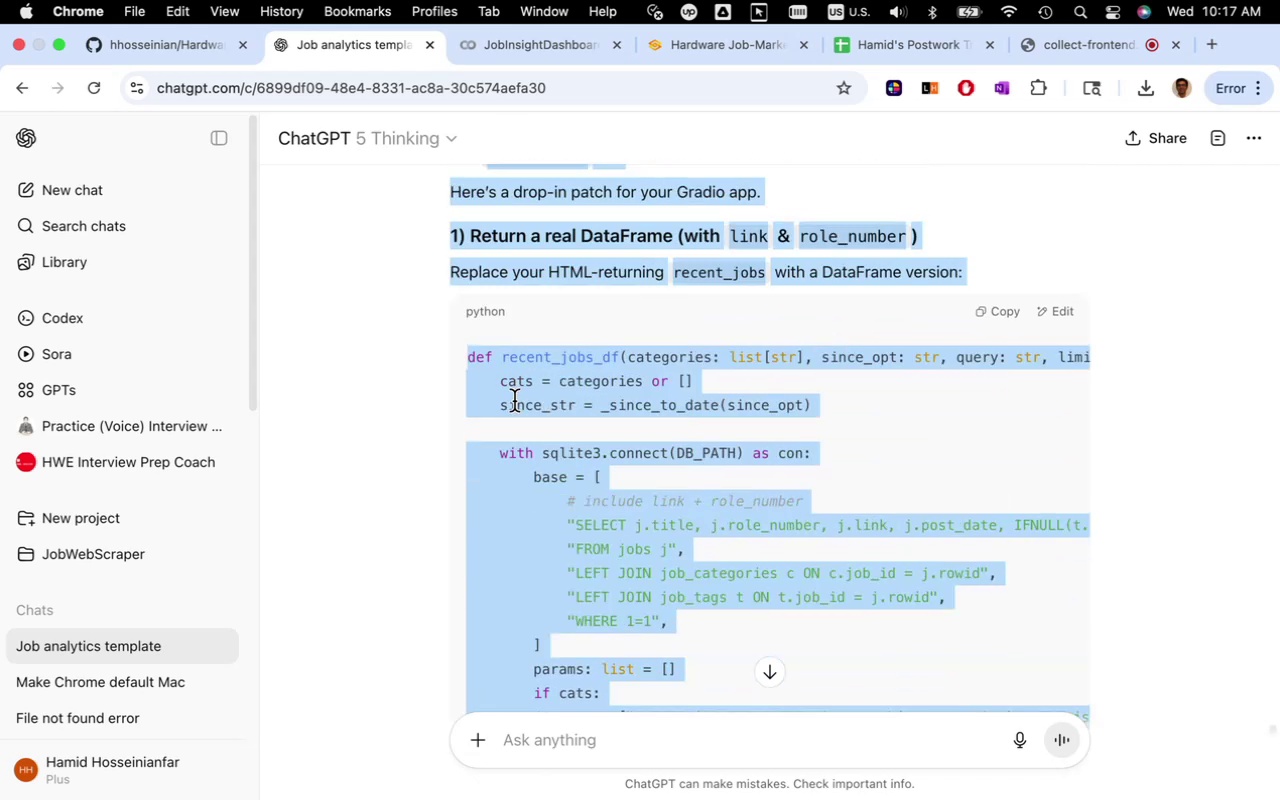 
left_click([517, 407])
 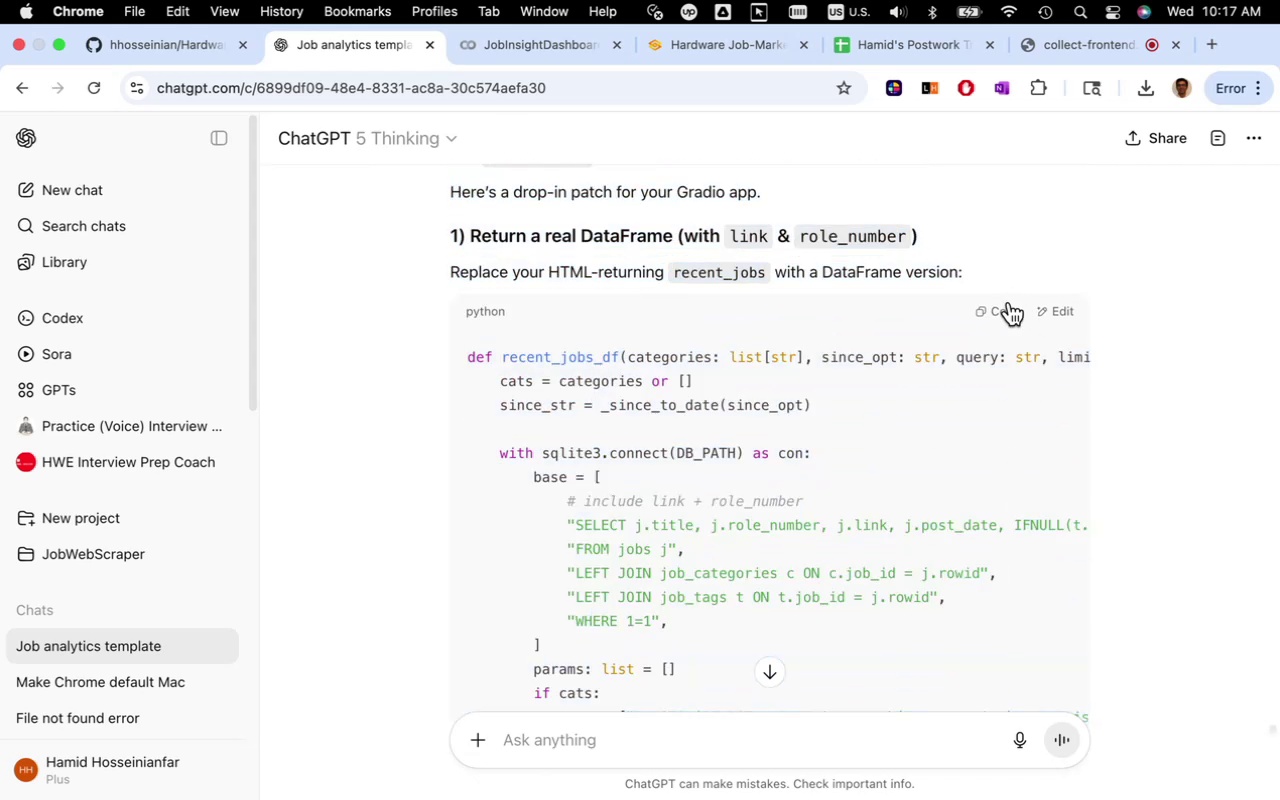 
left_click([1006, 310])
 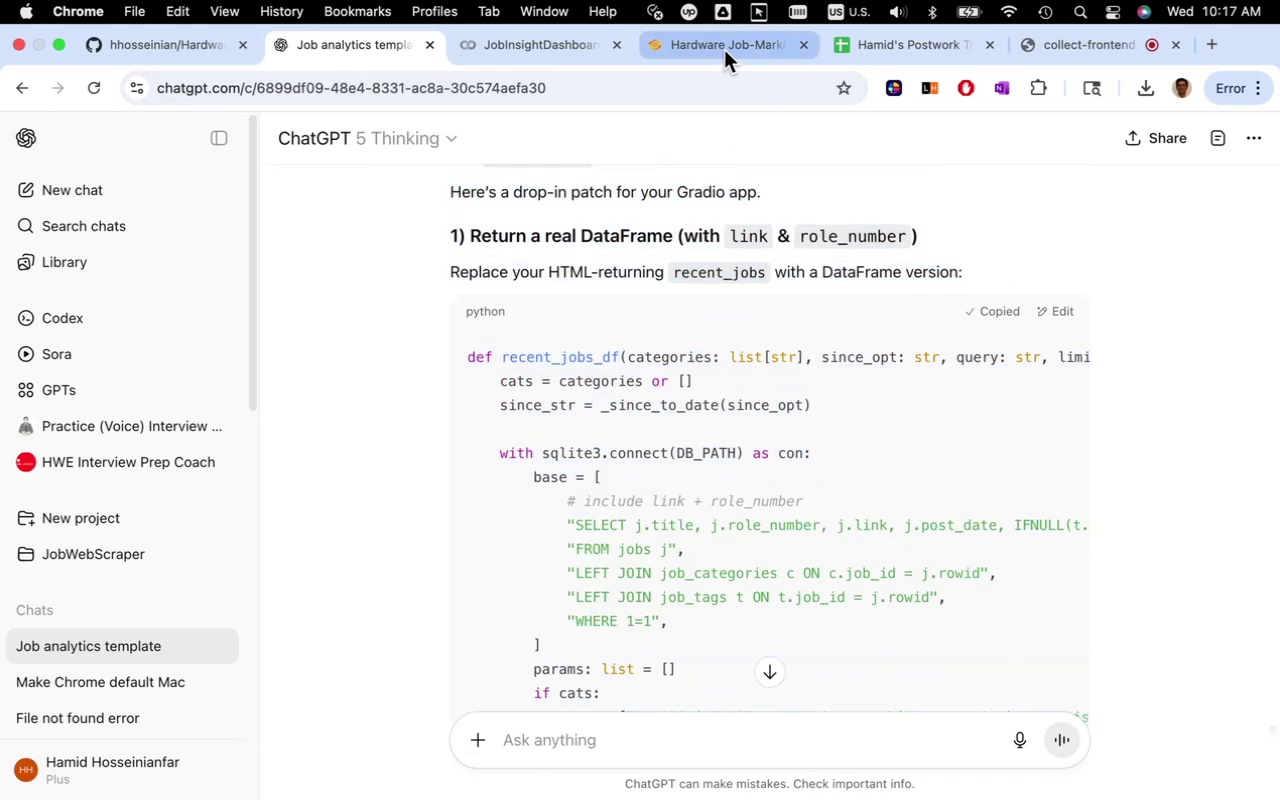 
left_click([724, 50])
 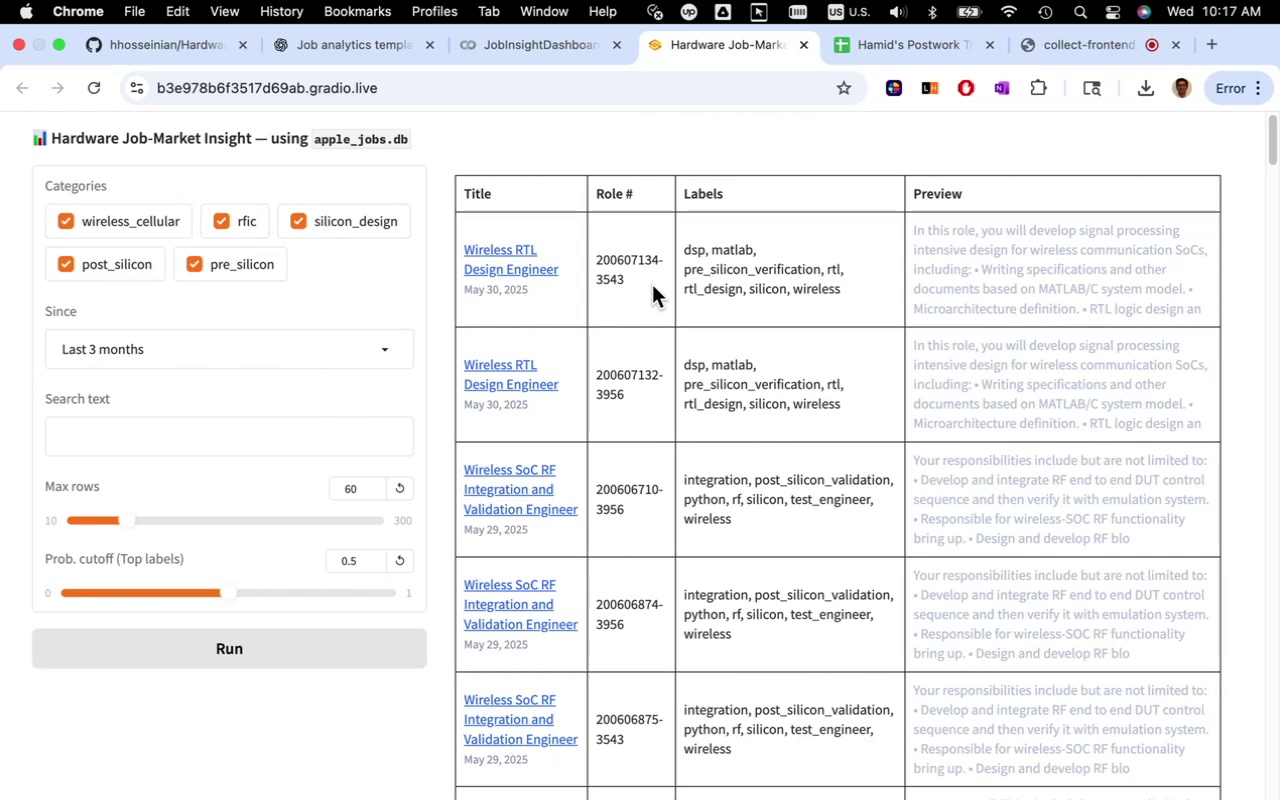 
left_click([545, 47])
 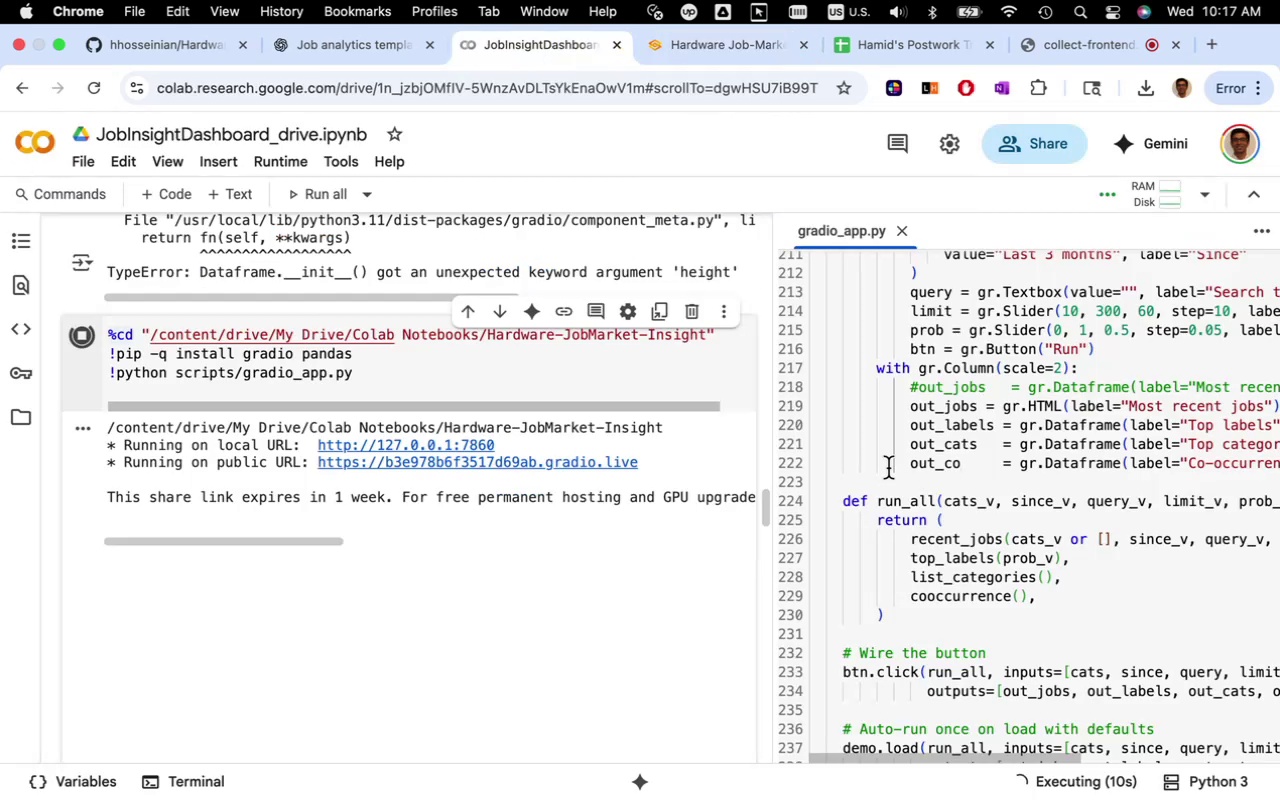 
scroll: coordinate [889, 462], scroll_direction: up, amount: 6.0
 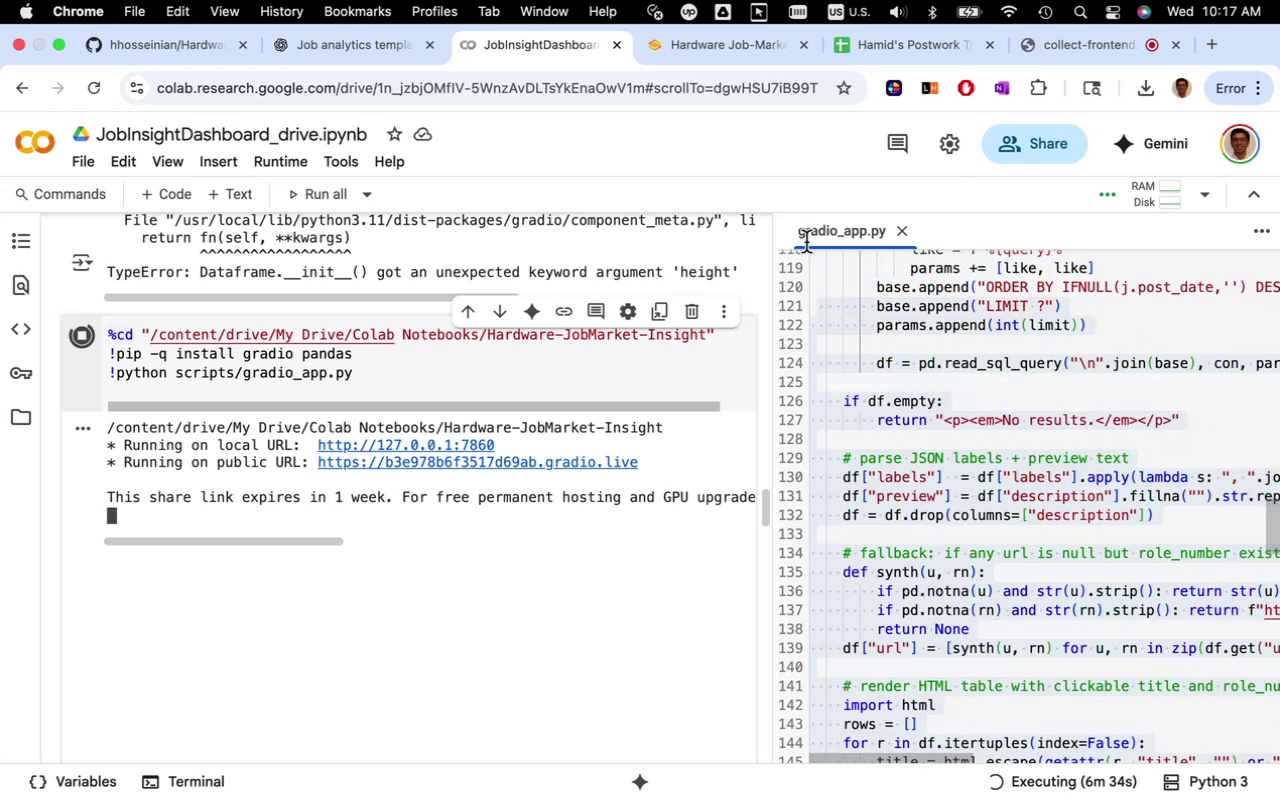 
wait(10.61)
 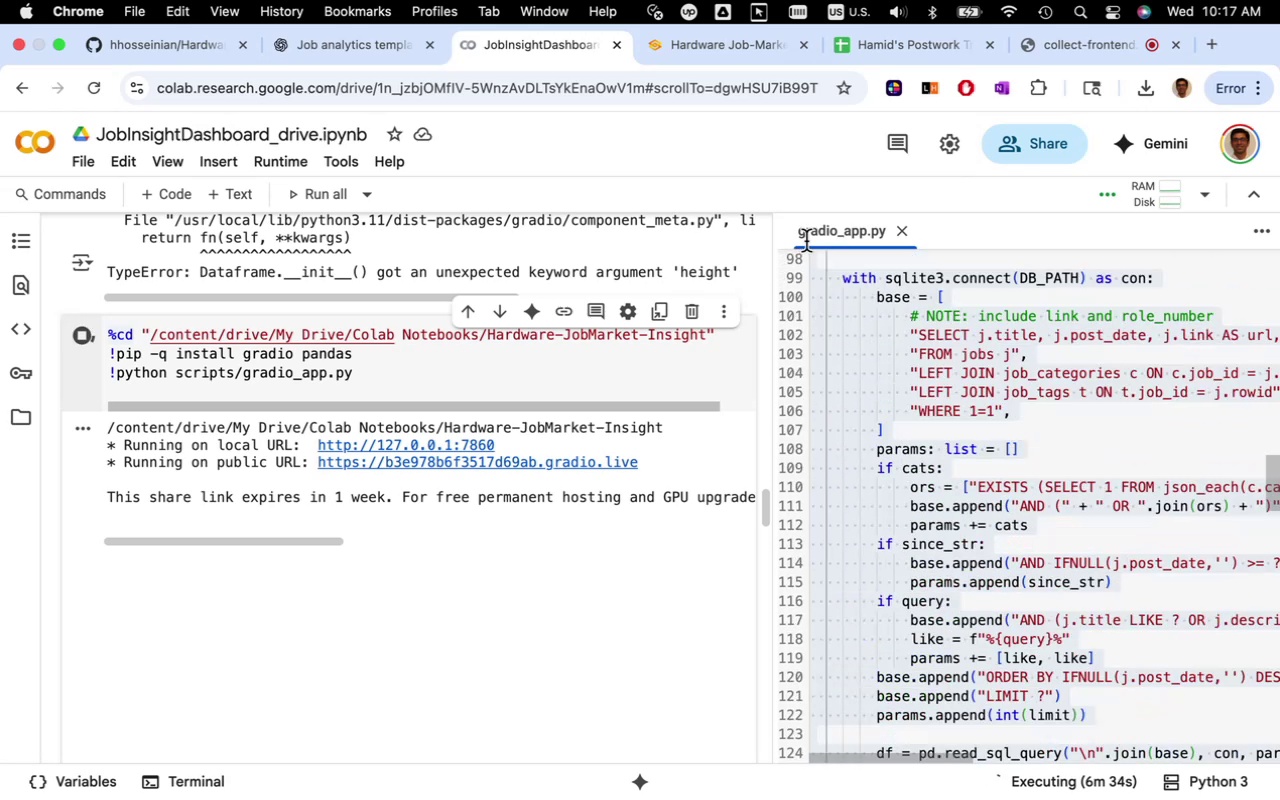 
key(Meta+V)
 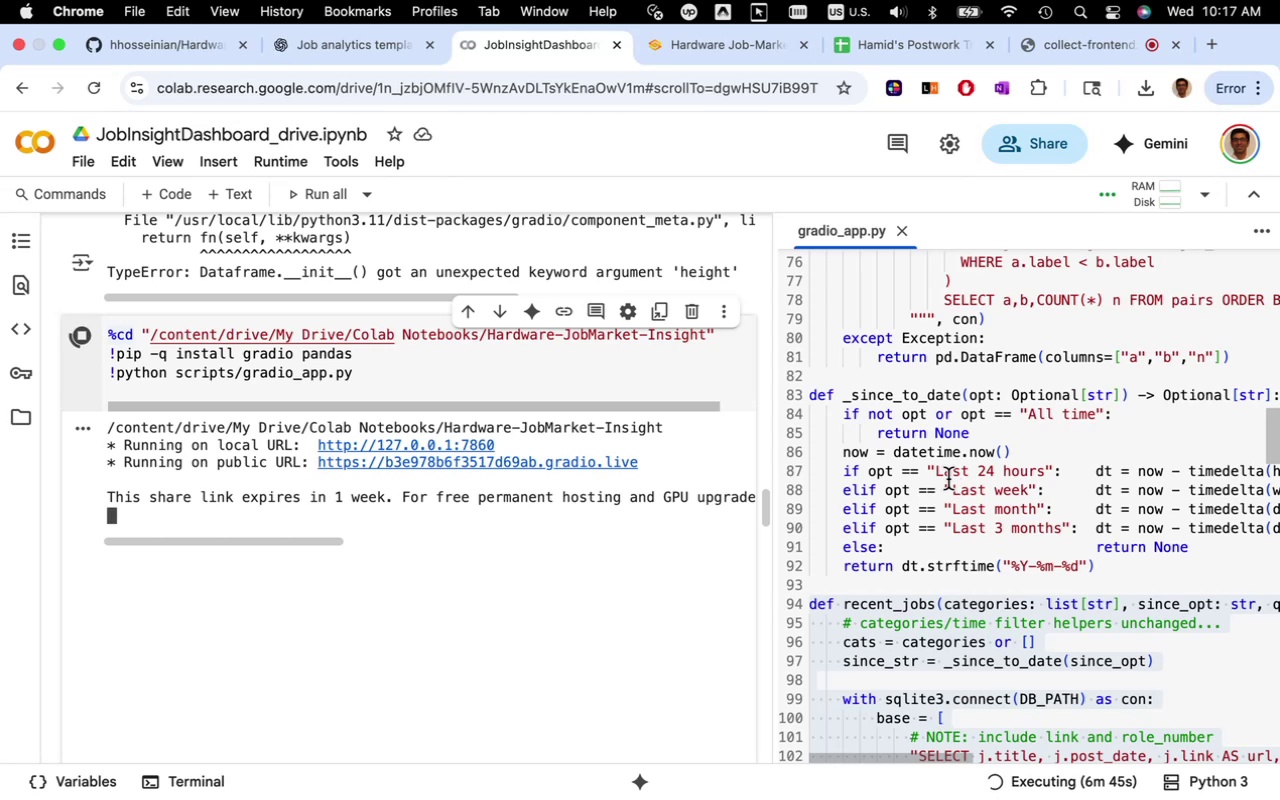 
wait(6.86)
 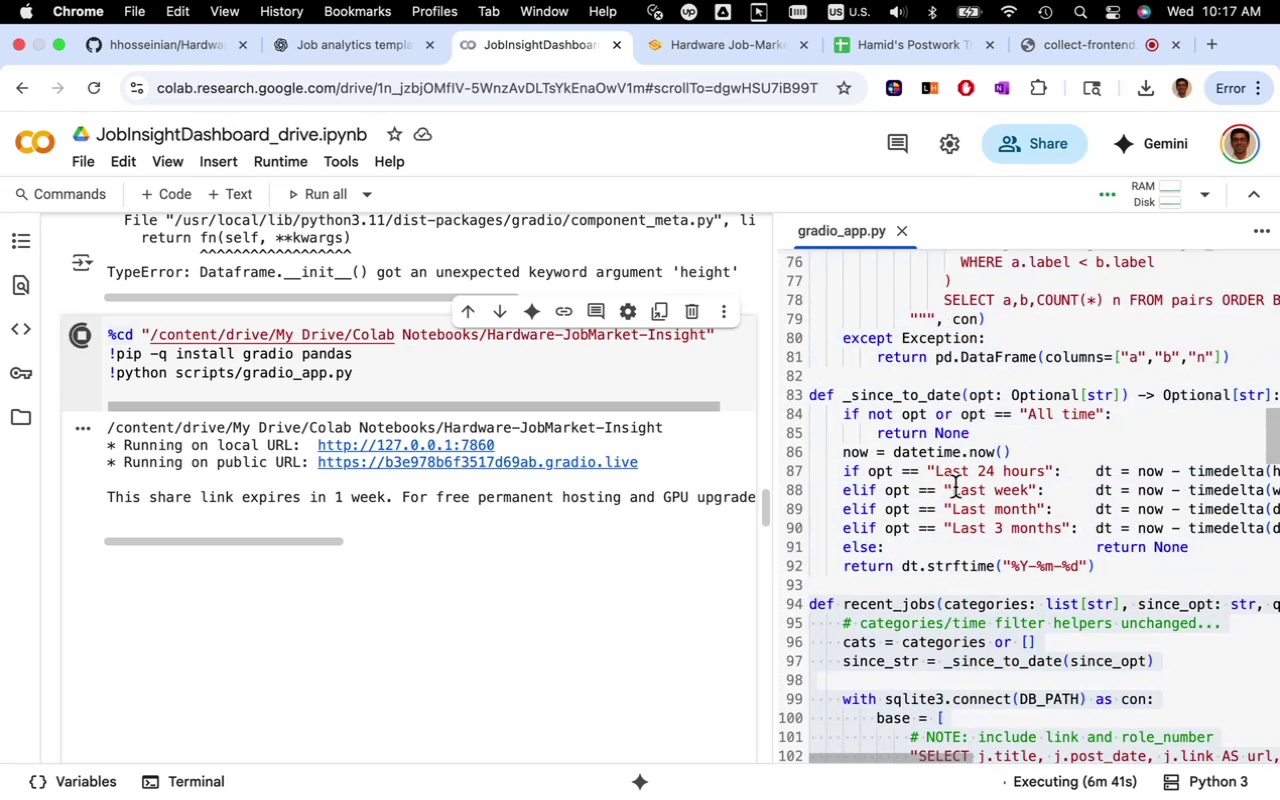 
scroll: coordinate [970, 506], scroll_direction: down, amount: 2.0
 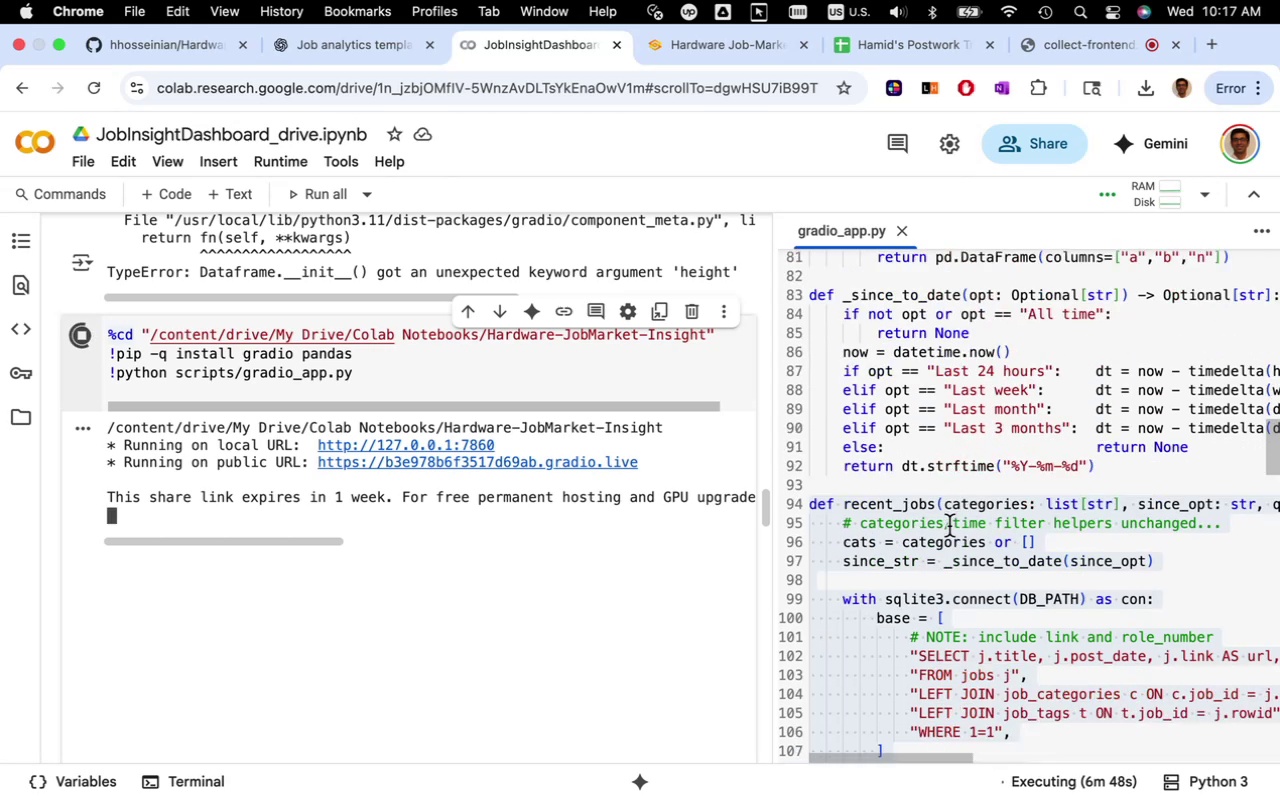 
left_click([949, 526])
 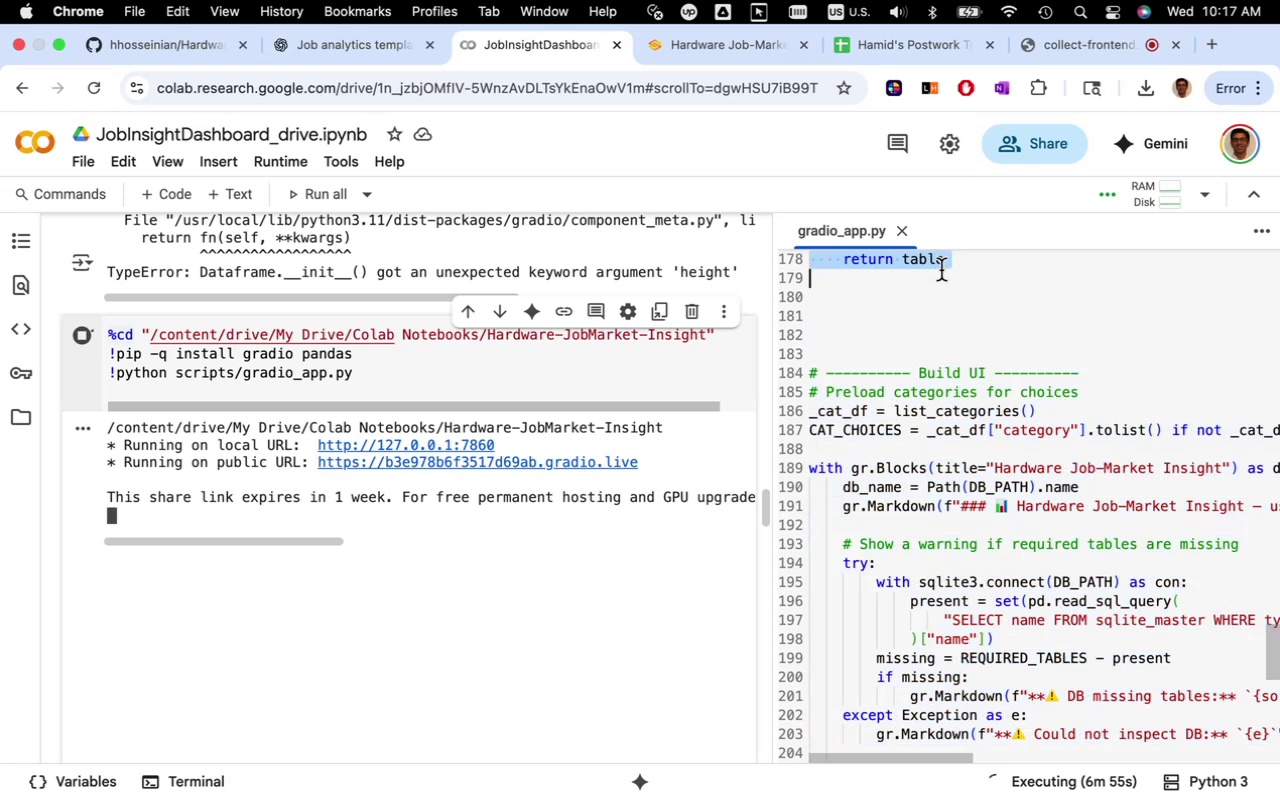 
wait(7.7)
 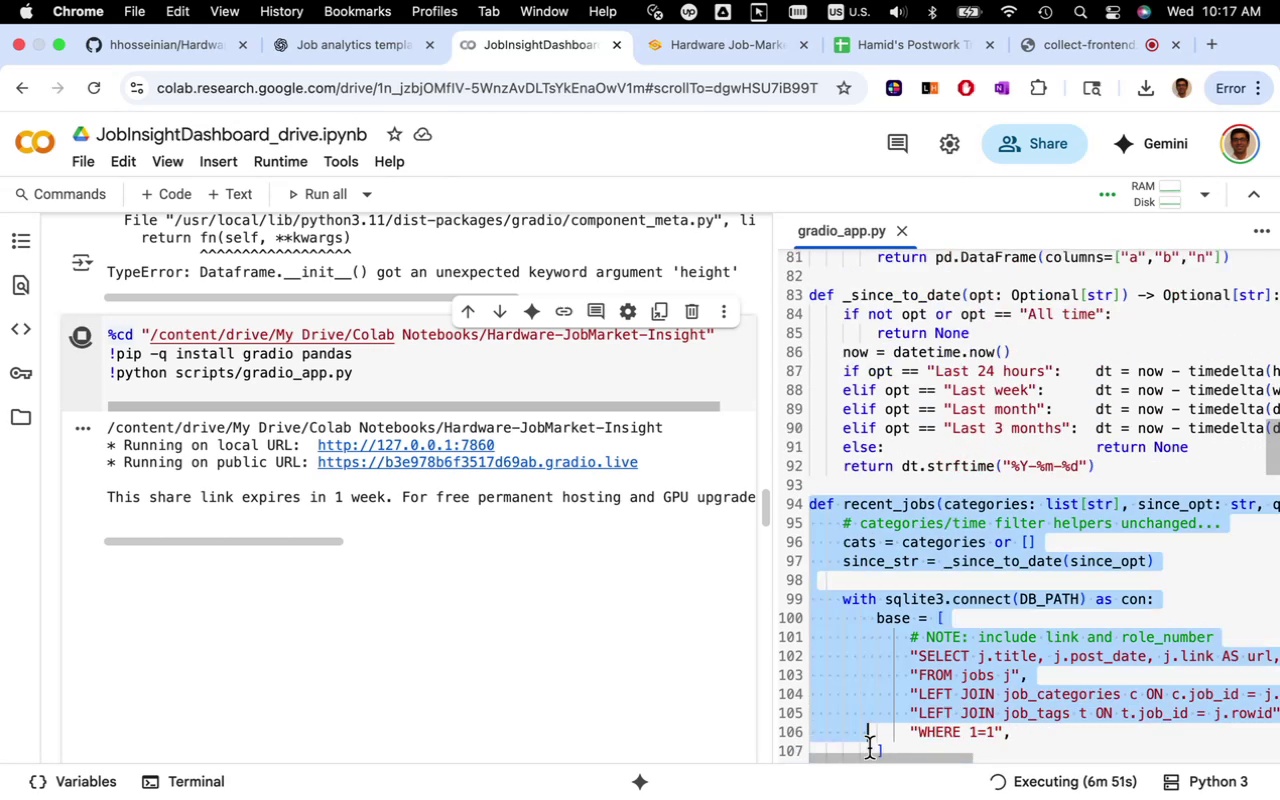 
key(Backspace)
 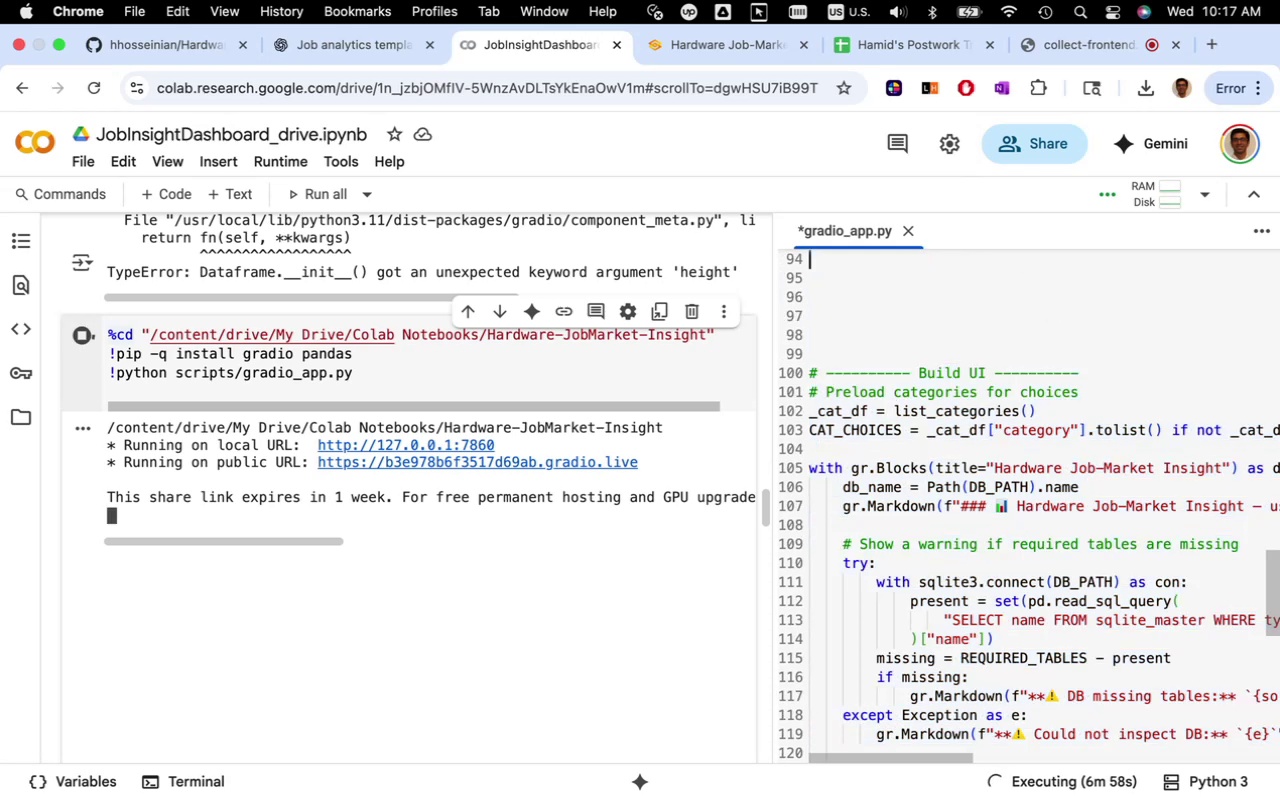 
scroll: coordinate [1002, 422], scroll_direction: up, amount: 5.0
 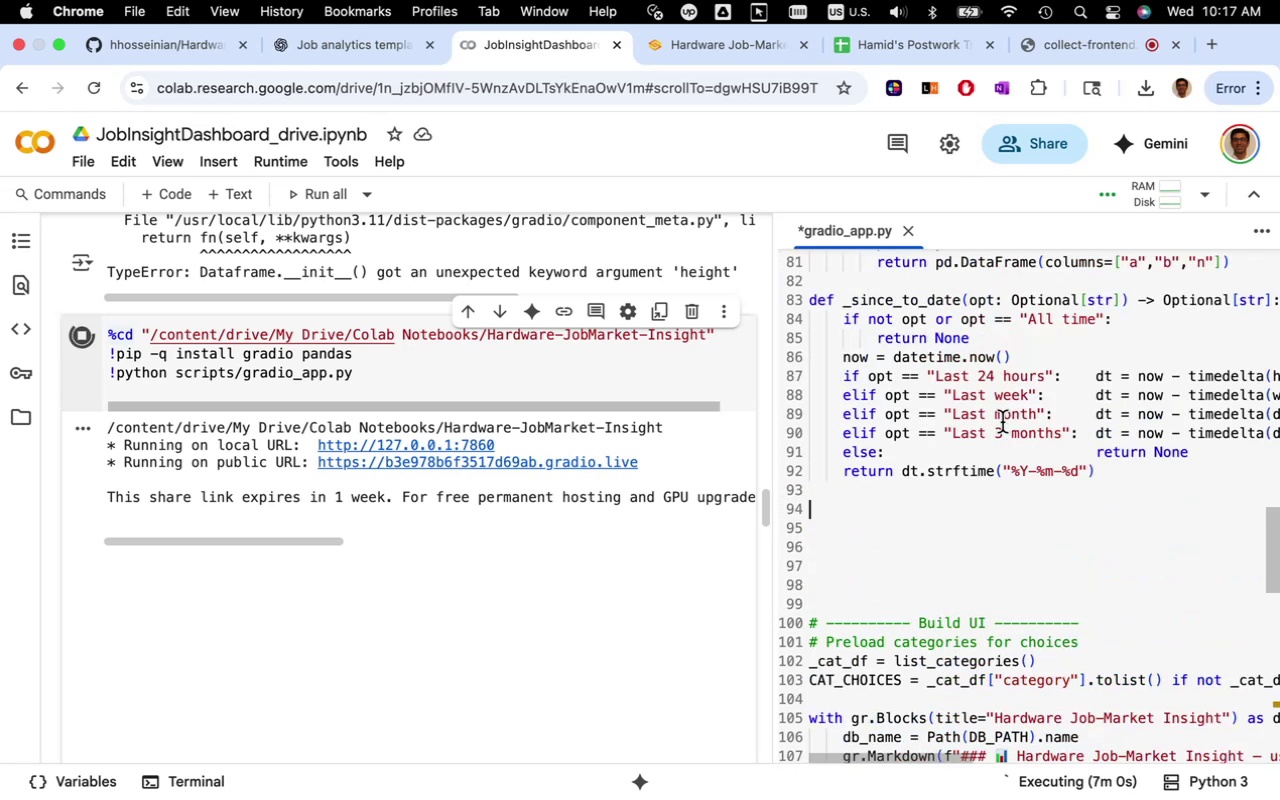 
key(Meta+V)
 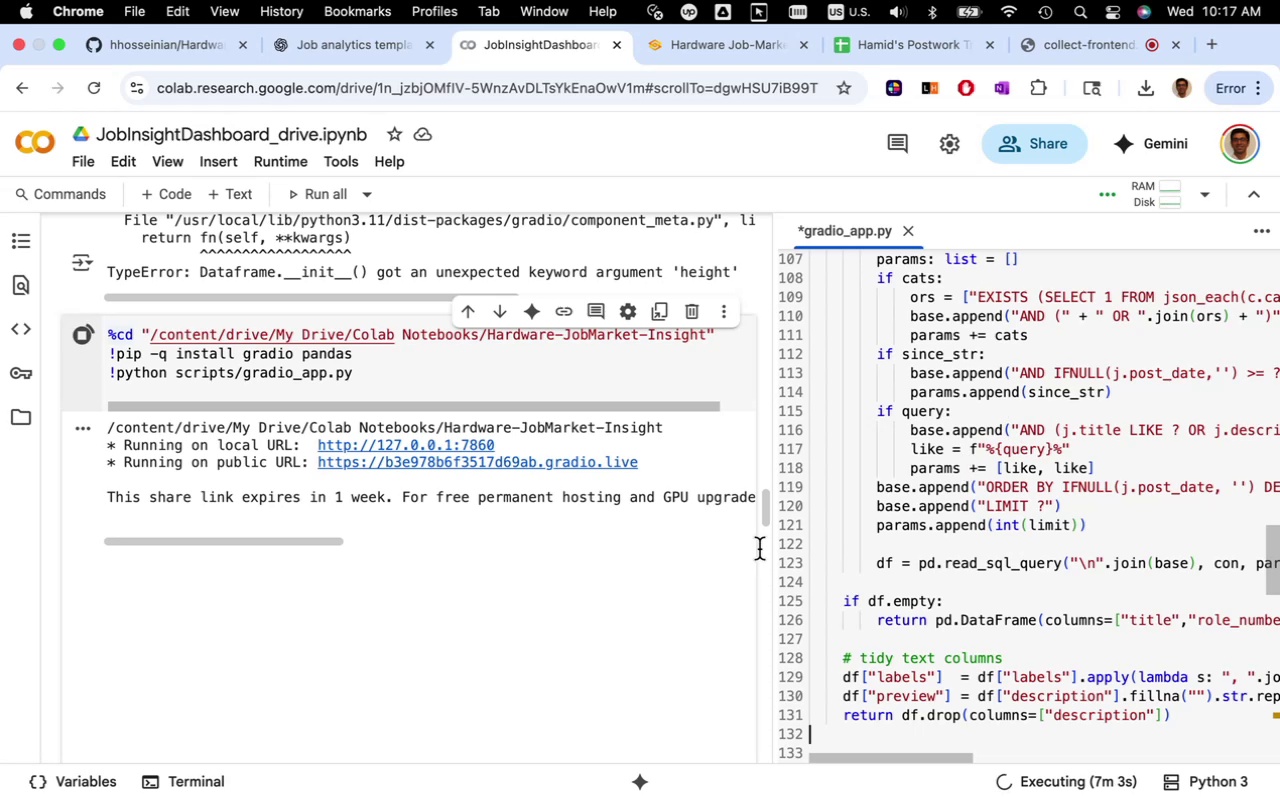 
wait(8.55)
 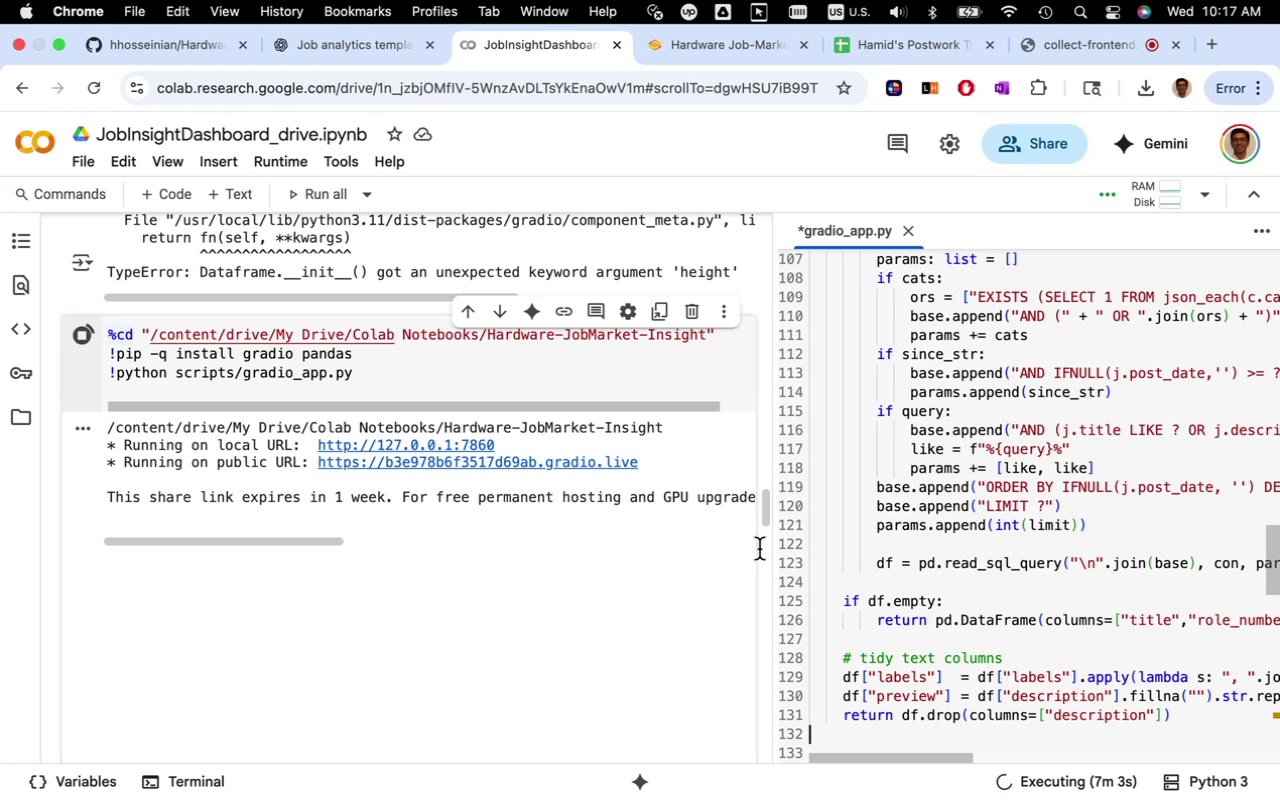 
left_click([87, 341])
 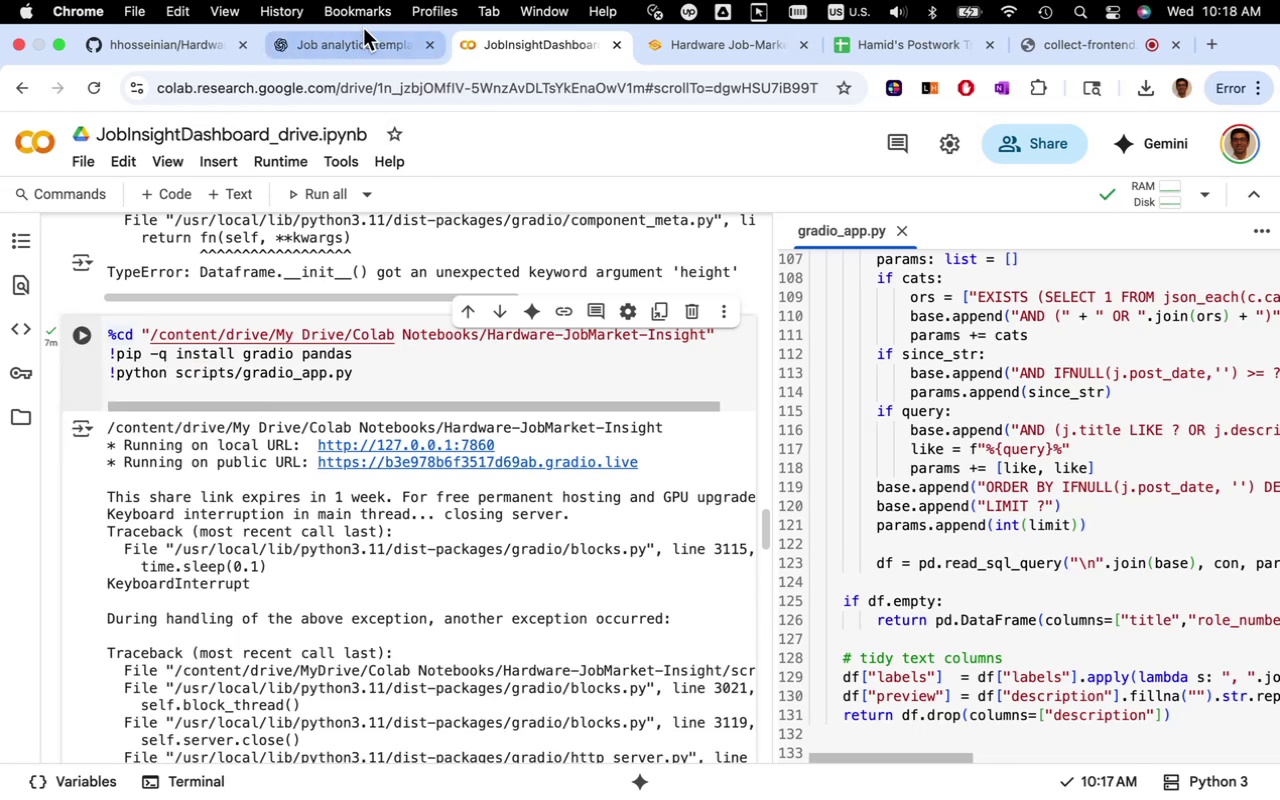 
left_click([365, 43])
 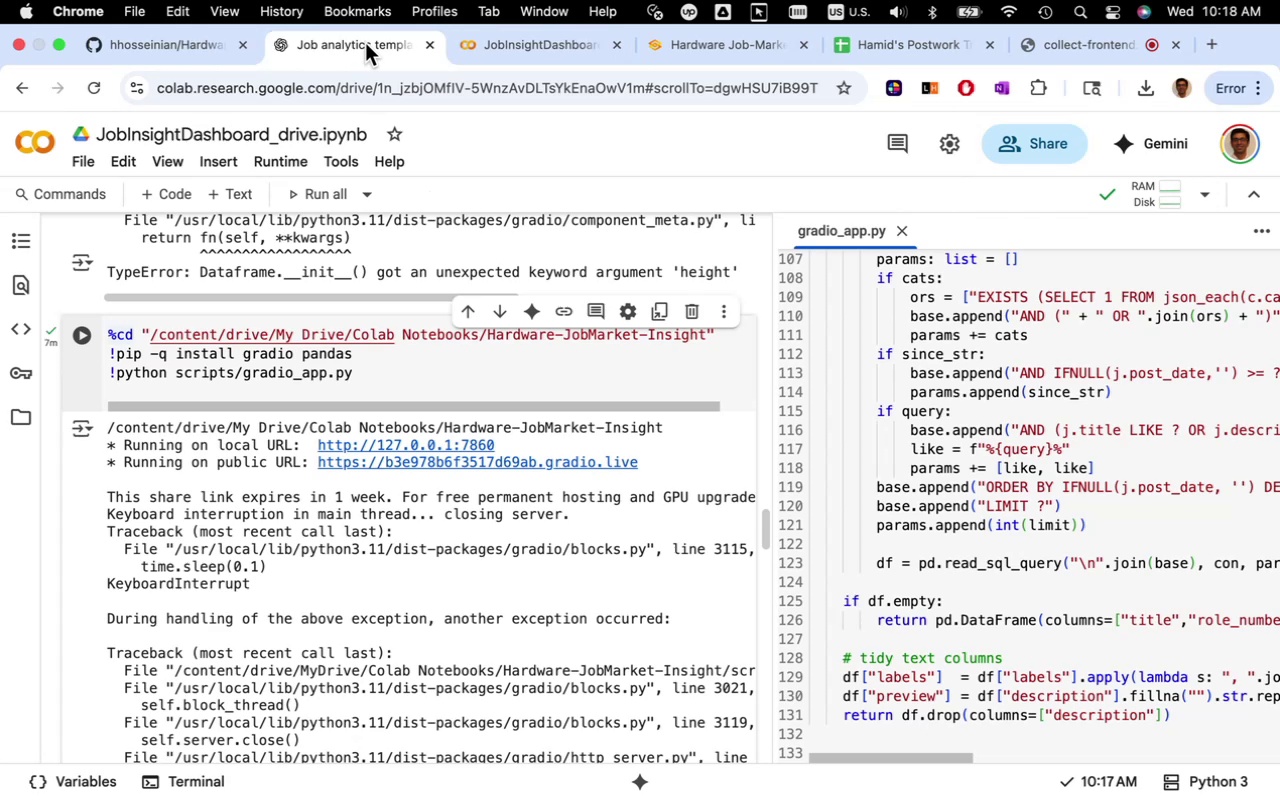 
scroll: coordinate [621, 420], scroll_direction: down, amount: 20.0
 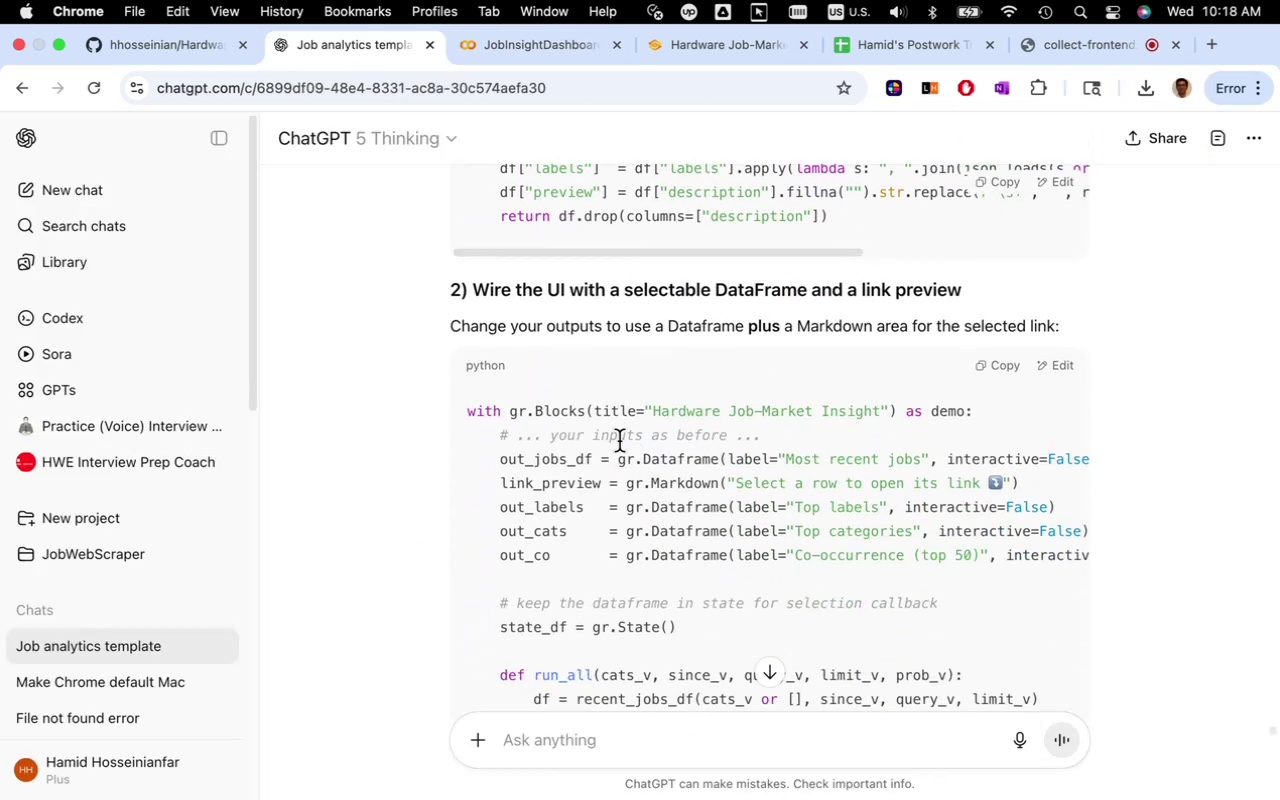 
wait(5.6)
 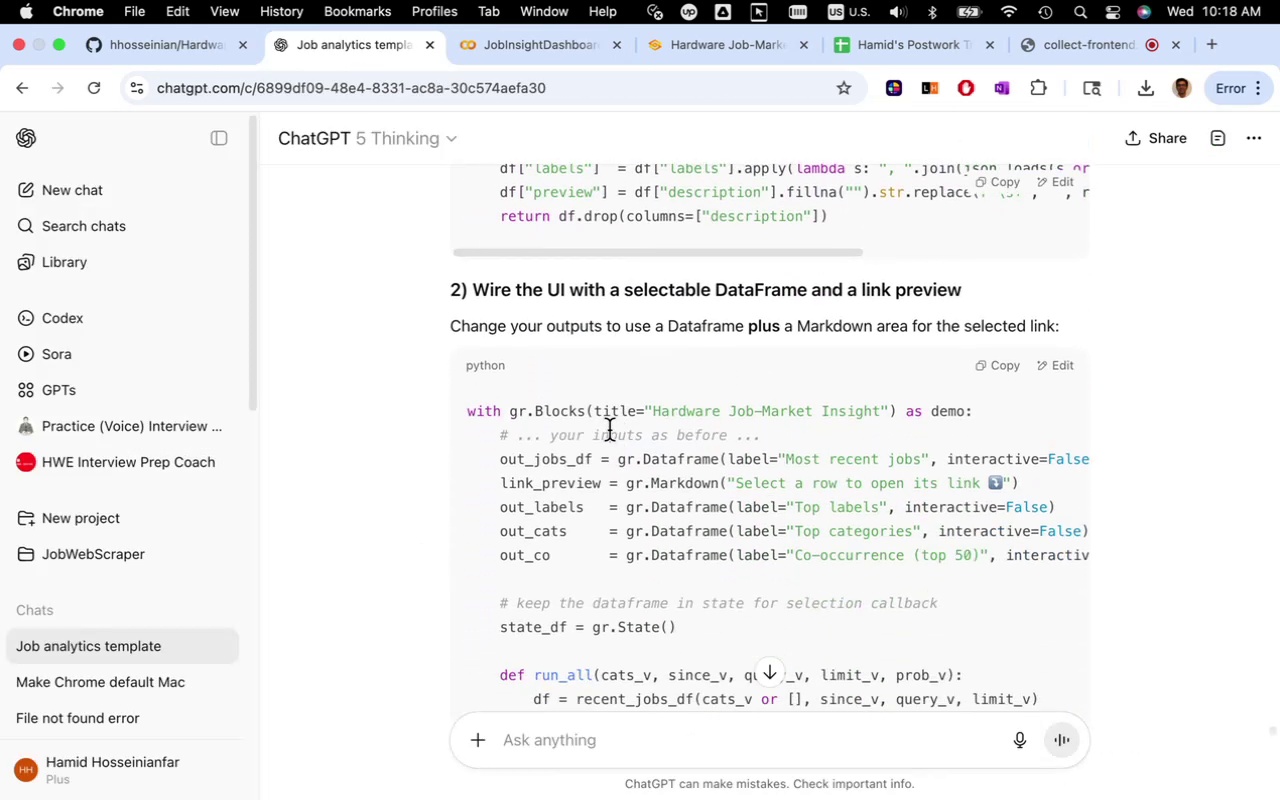 
scroll: coordinate [743, 445], scroll_direction: down, amount: 4.0
 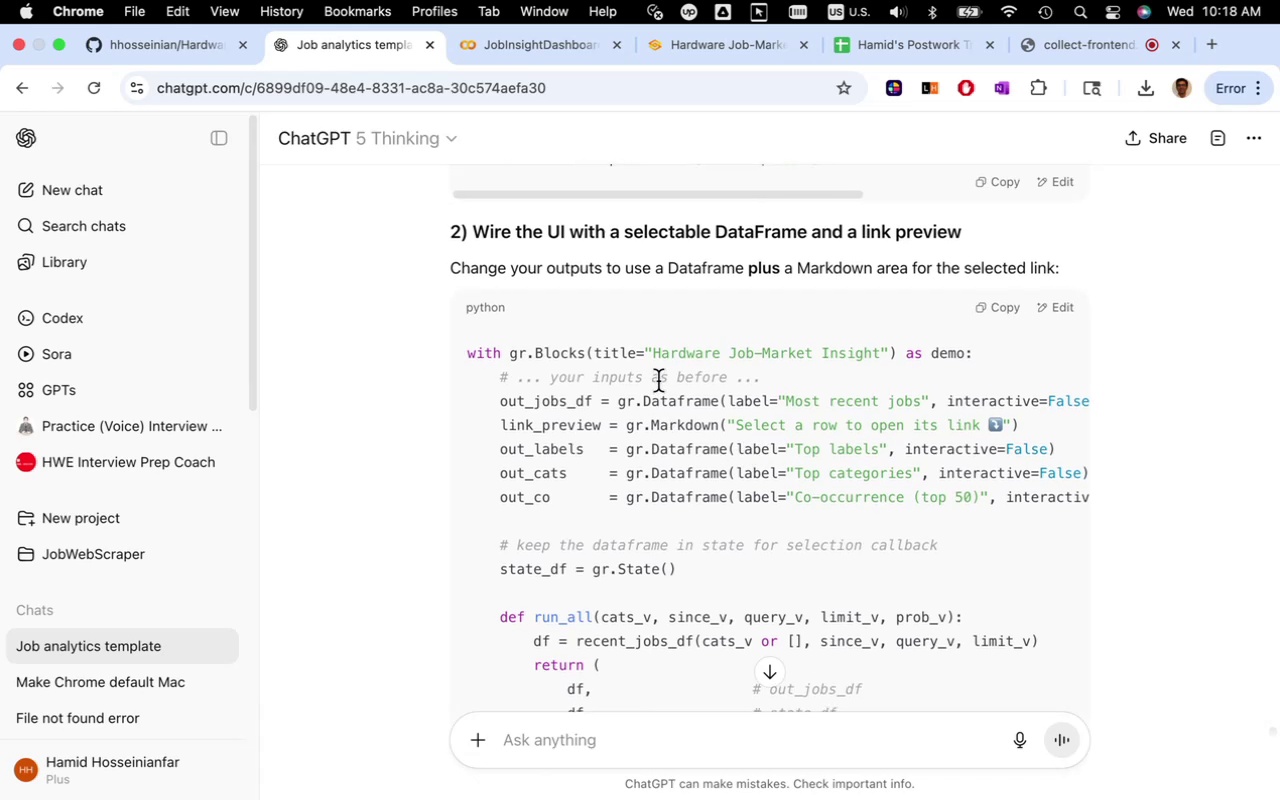 
wait(9.83)
 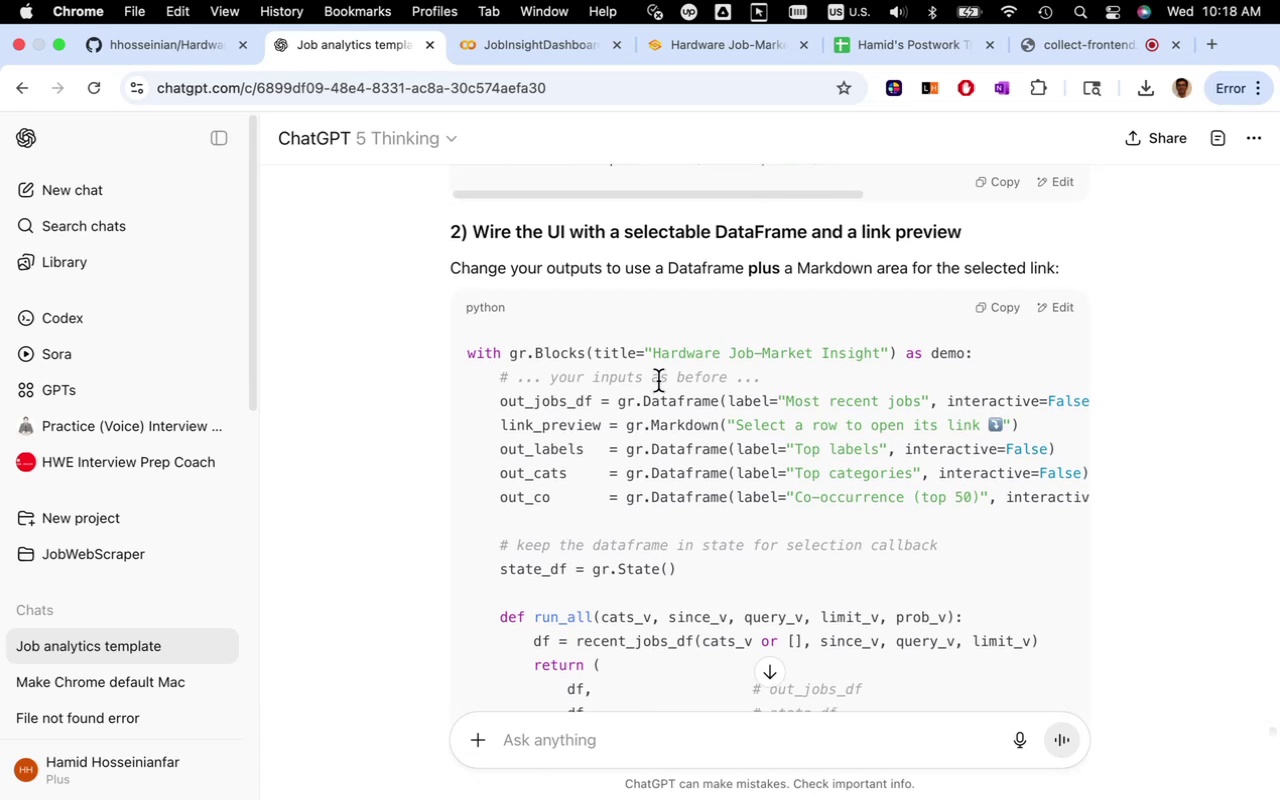 
scroll: coordinate [671, 453], scroll_direction: down, amount: 16.0
 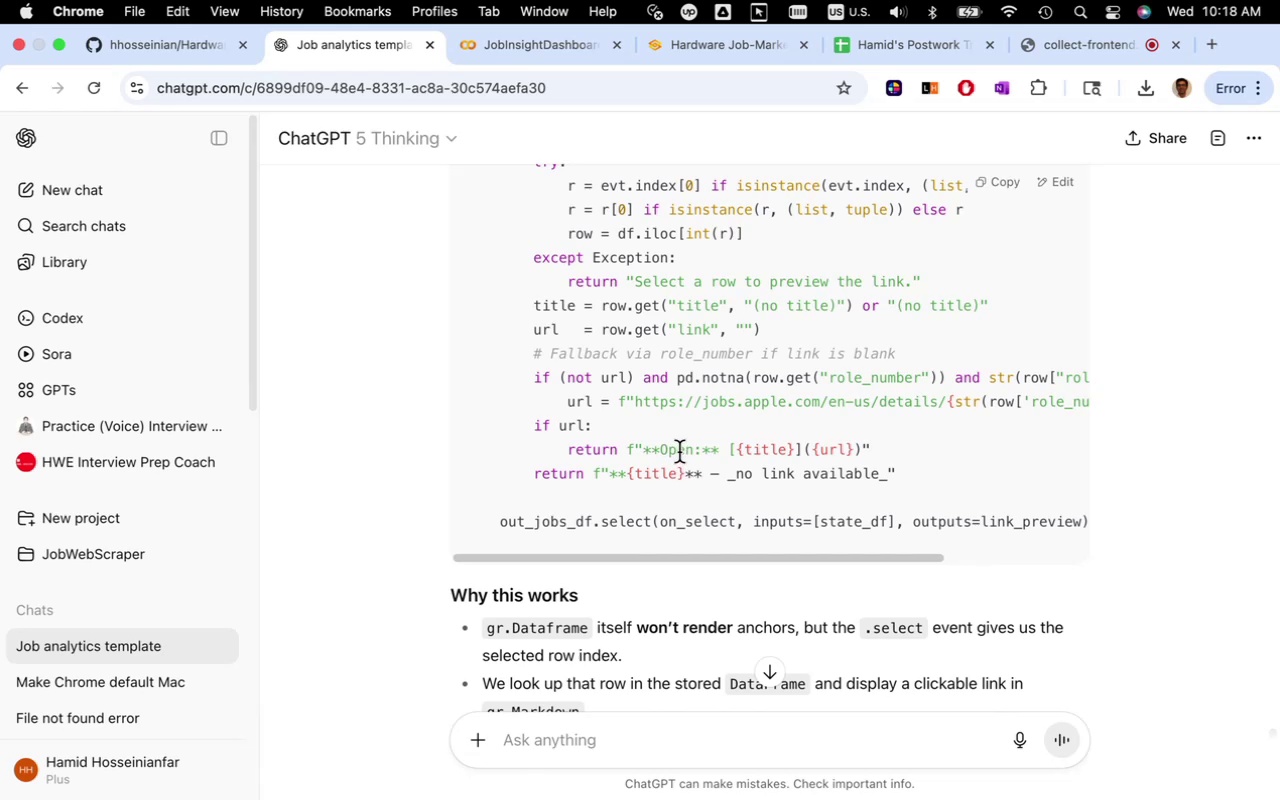 
wait(5.75)
 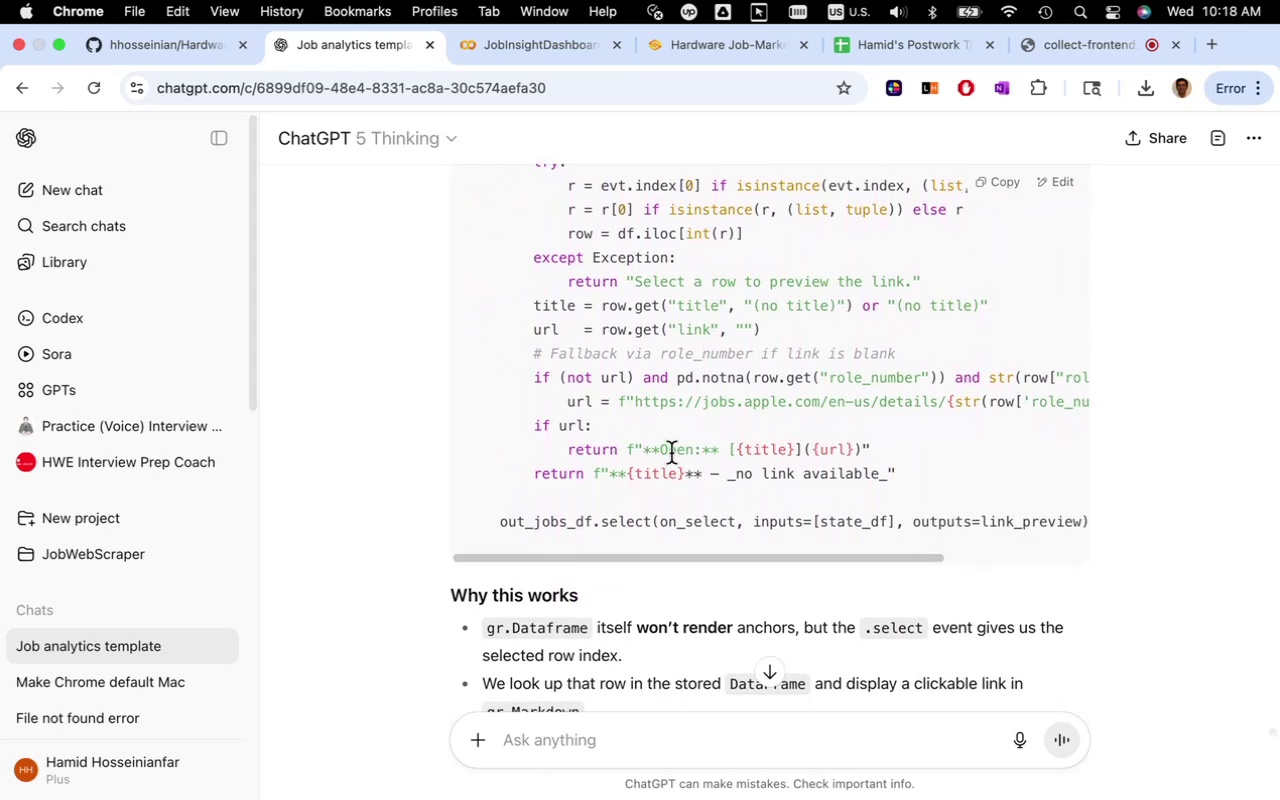 
scroll: coordinate [679, 452], scroll_direction: down, amount: 8.0
 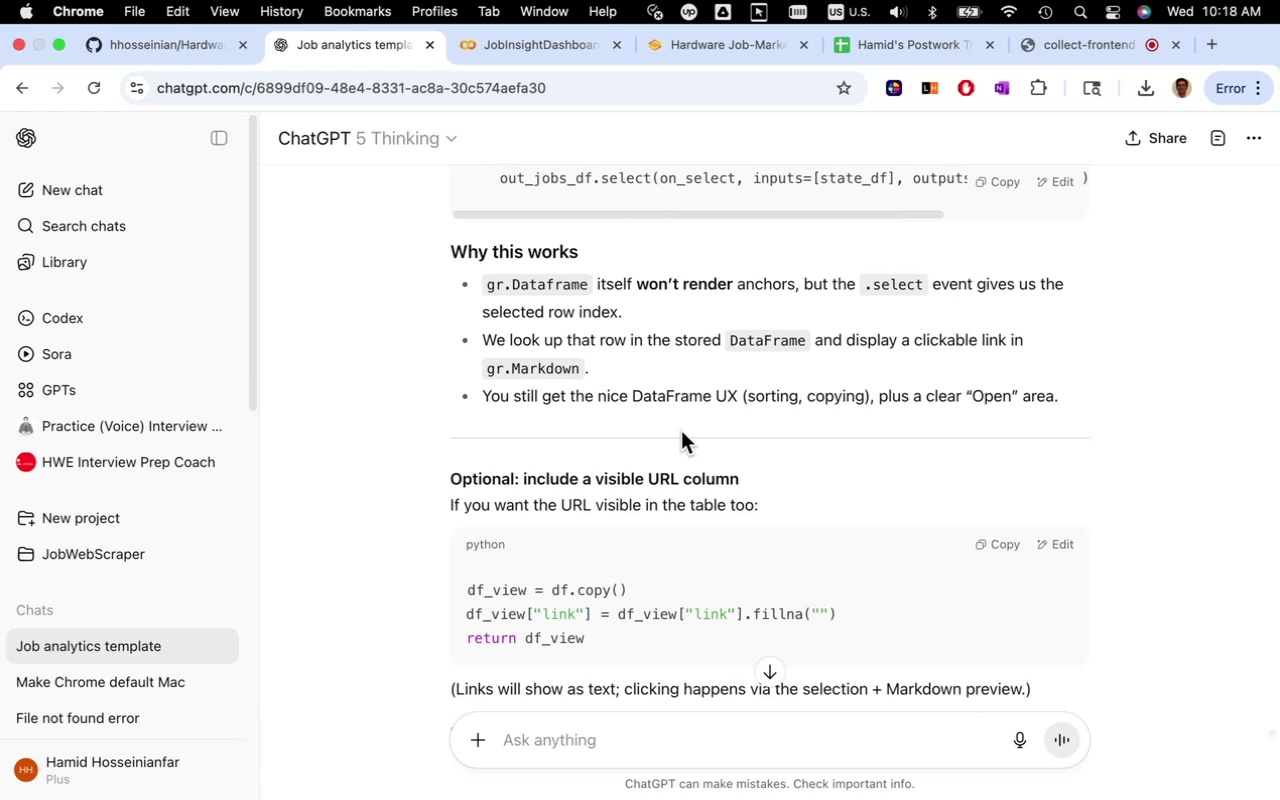 
wait(7.28)
 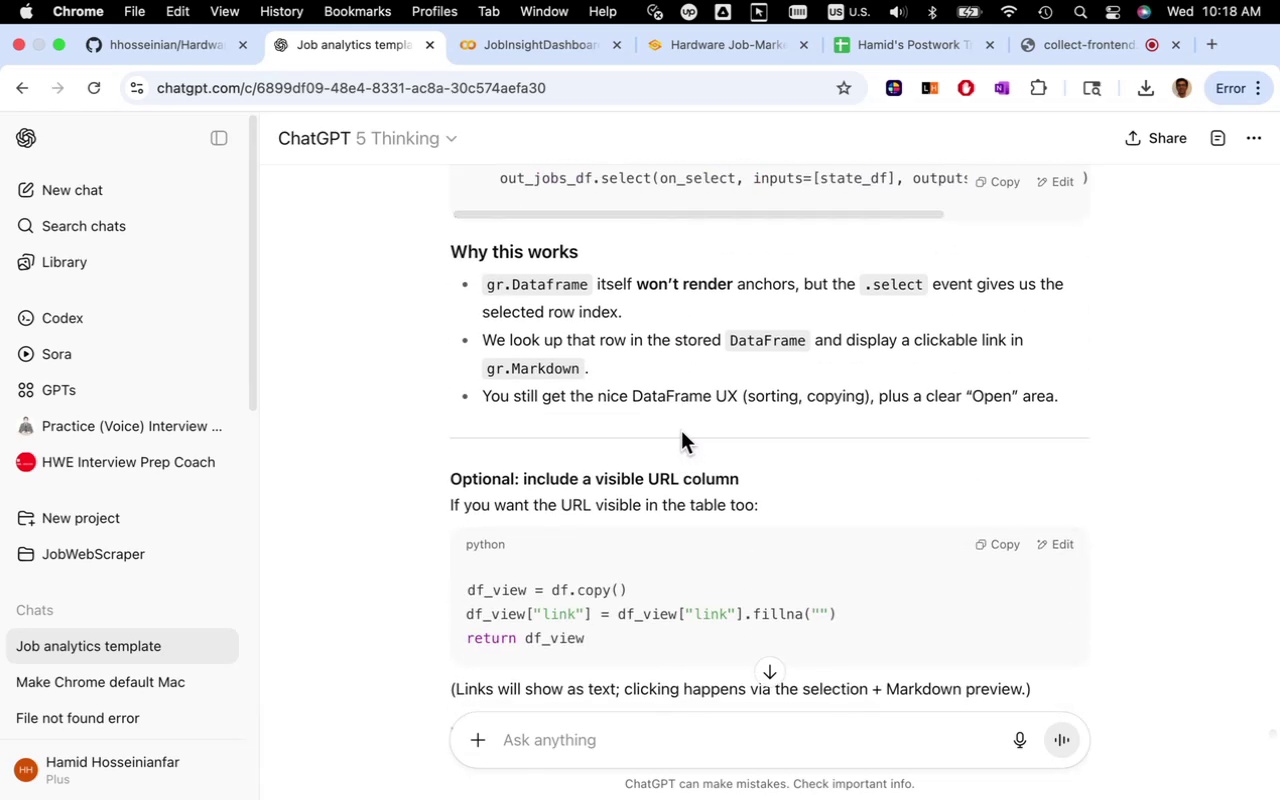 
scroll: coordinate [681, 431], scroll_direction: down, amount: 7.0
 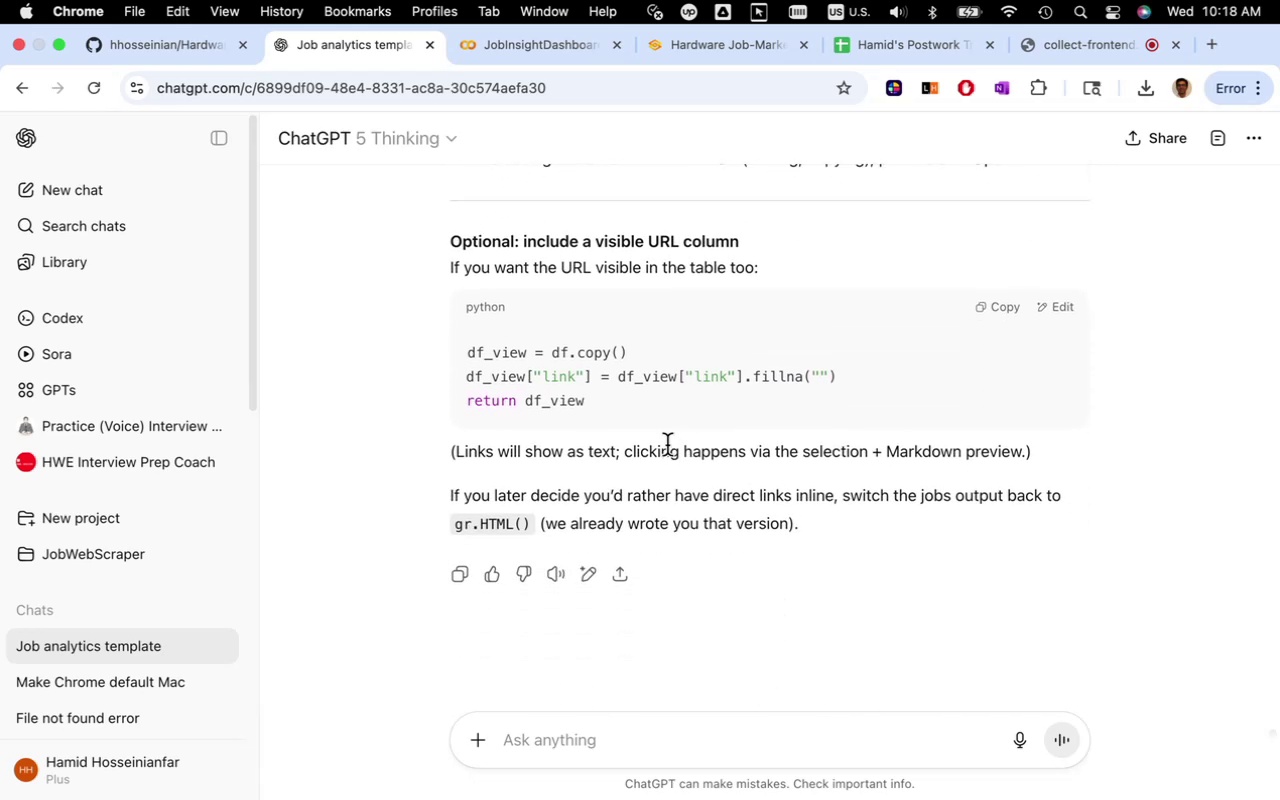 
scroll: coordinate [667, 445], scroll_direction: up, amount: 10.0
 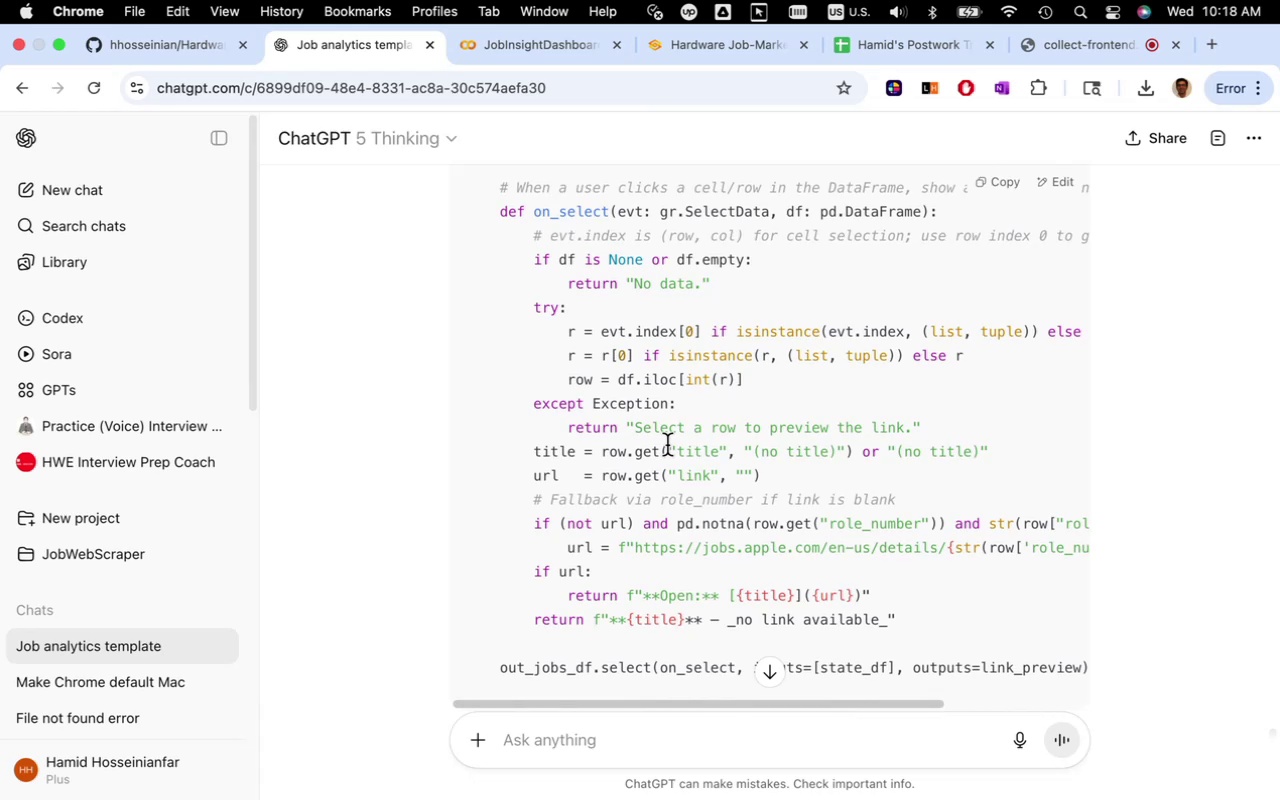 
wait(7.3)
 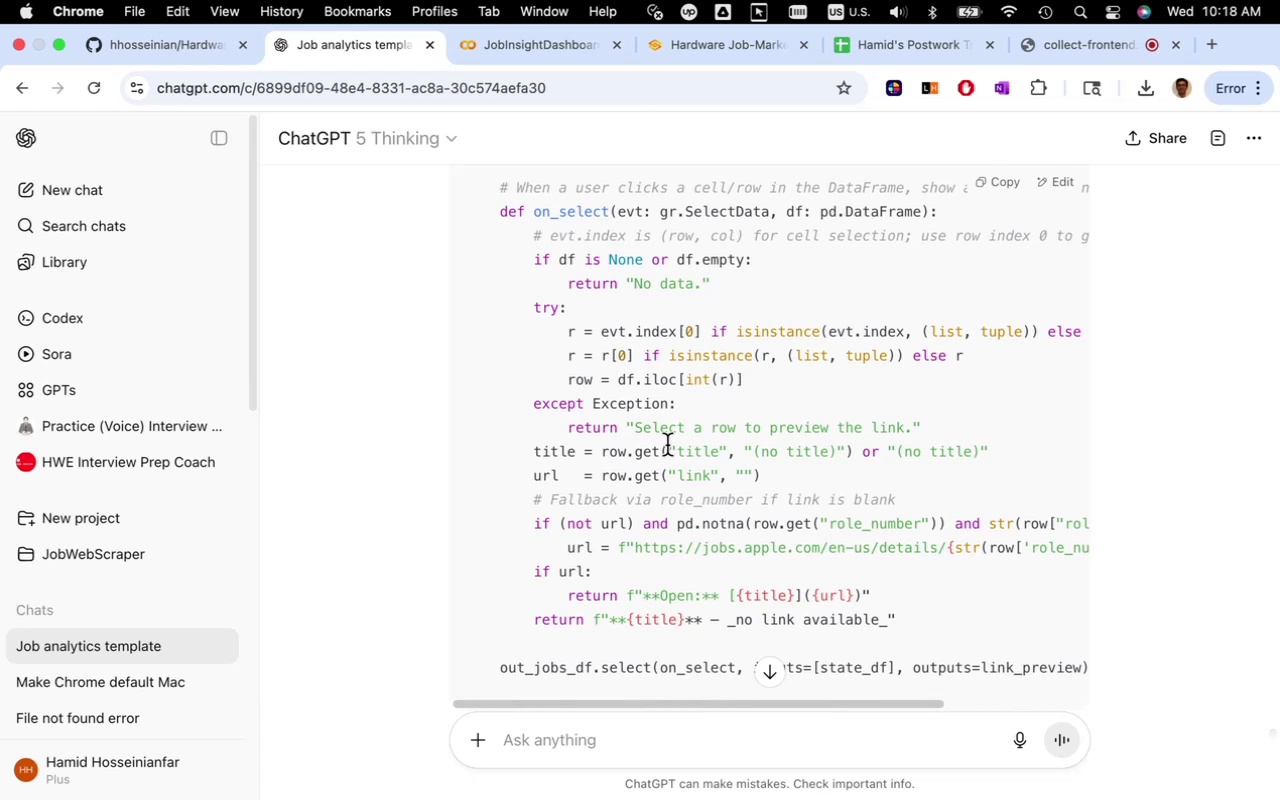 
scroll: coordinate [667, 445], scroll_direction: up, amount: 10.0
 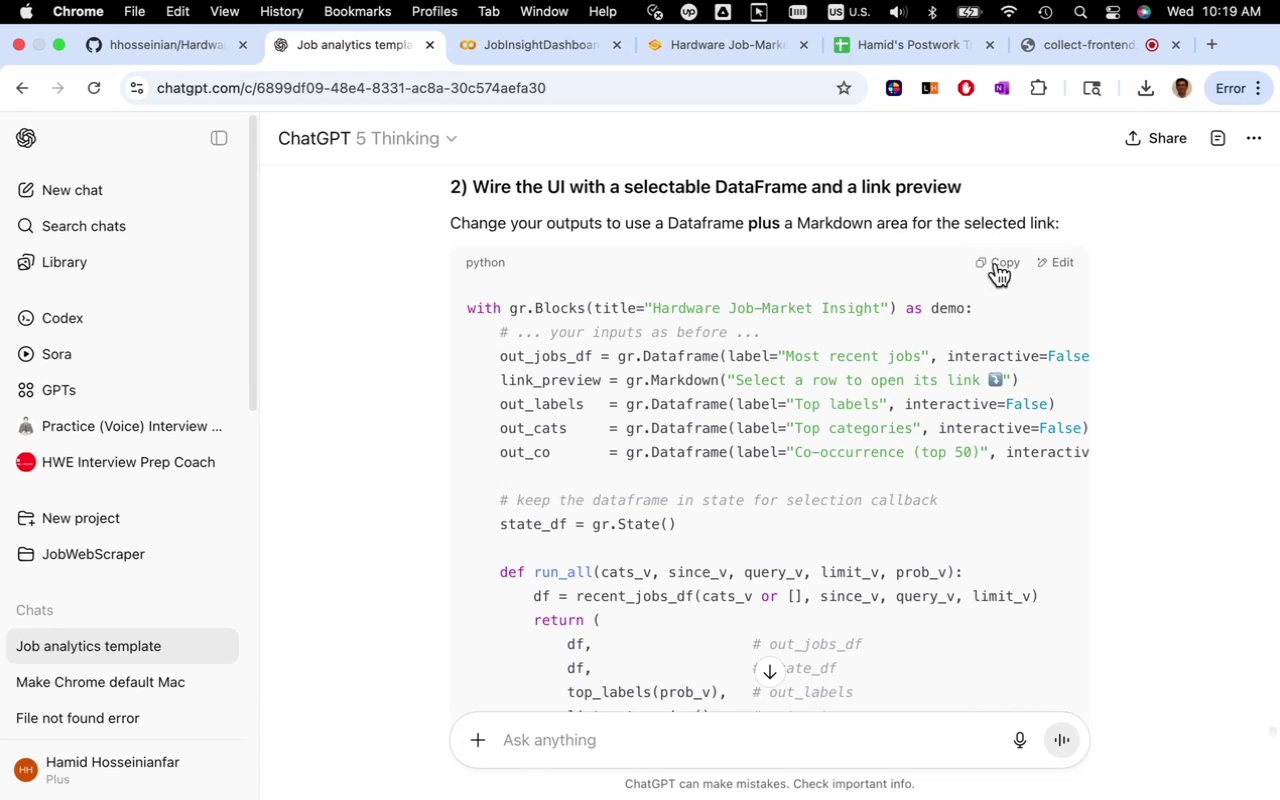 
left_click([996, 263])
 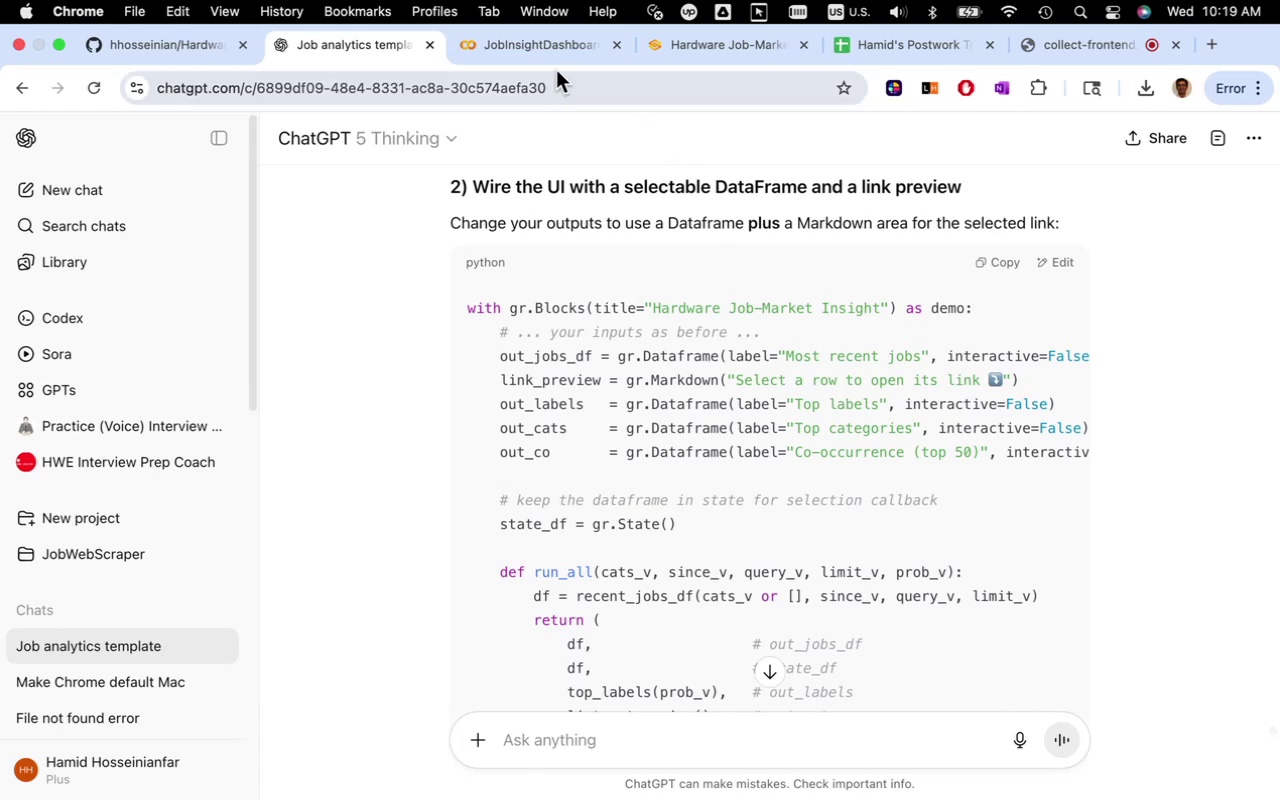 
left_click([562, 46])
 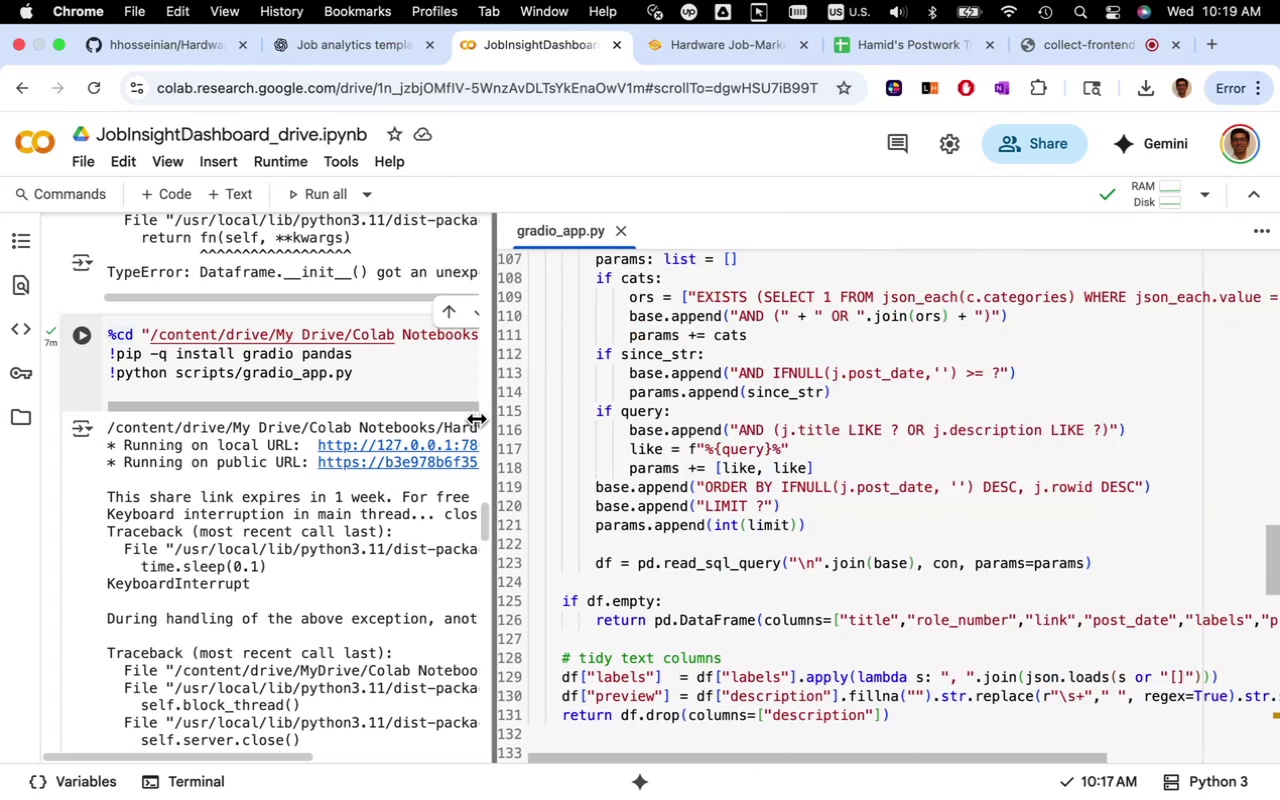 
wait(6.16)
 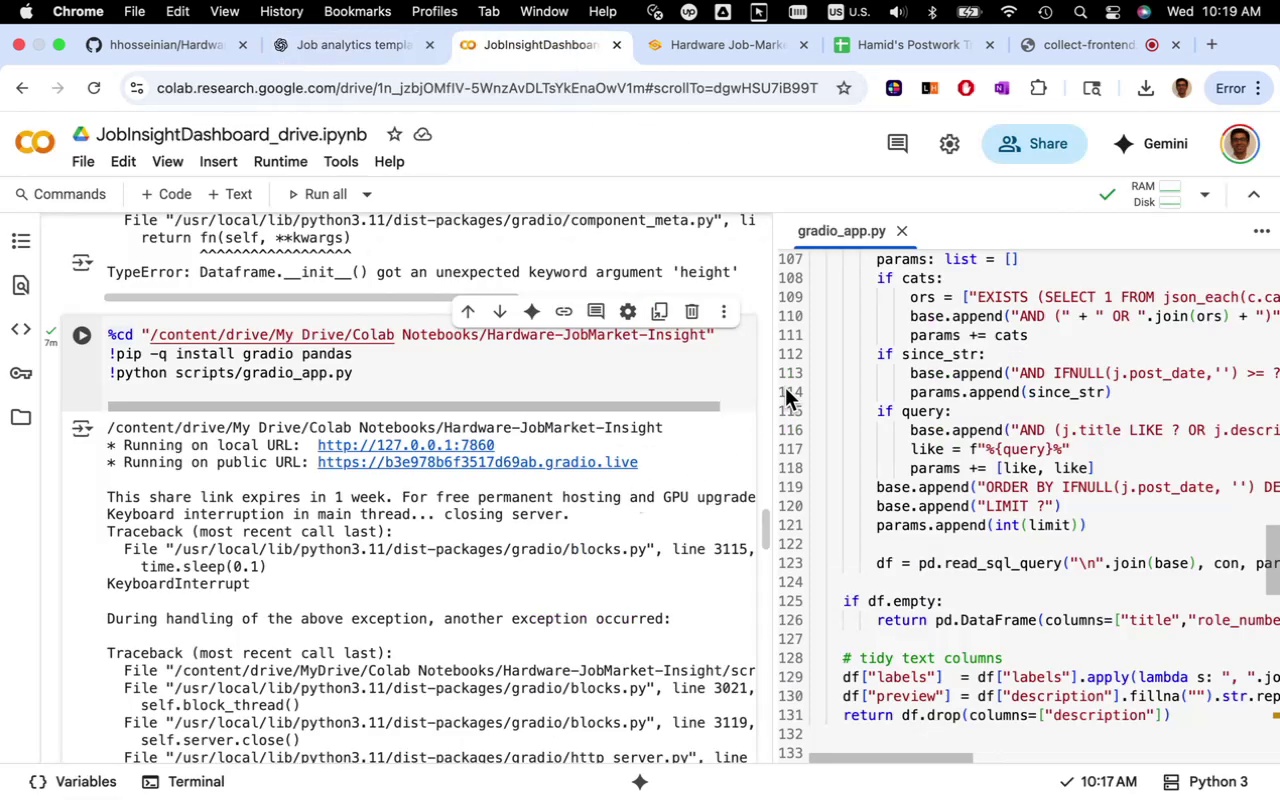 
scroll: coordinate [648, 419], scroll_direction: down, amount: 4.0
 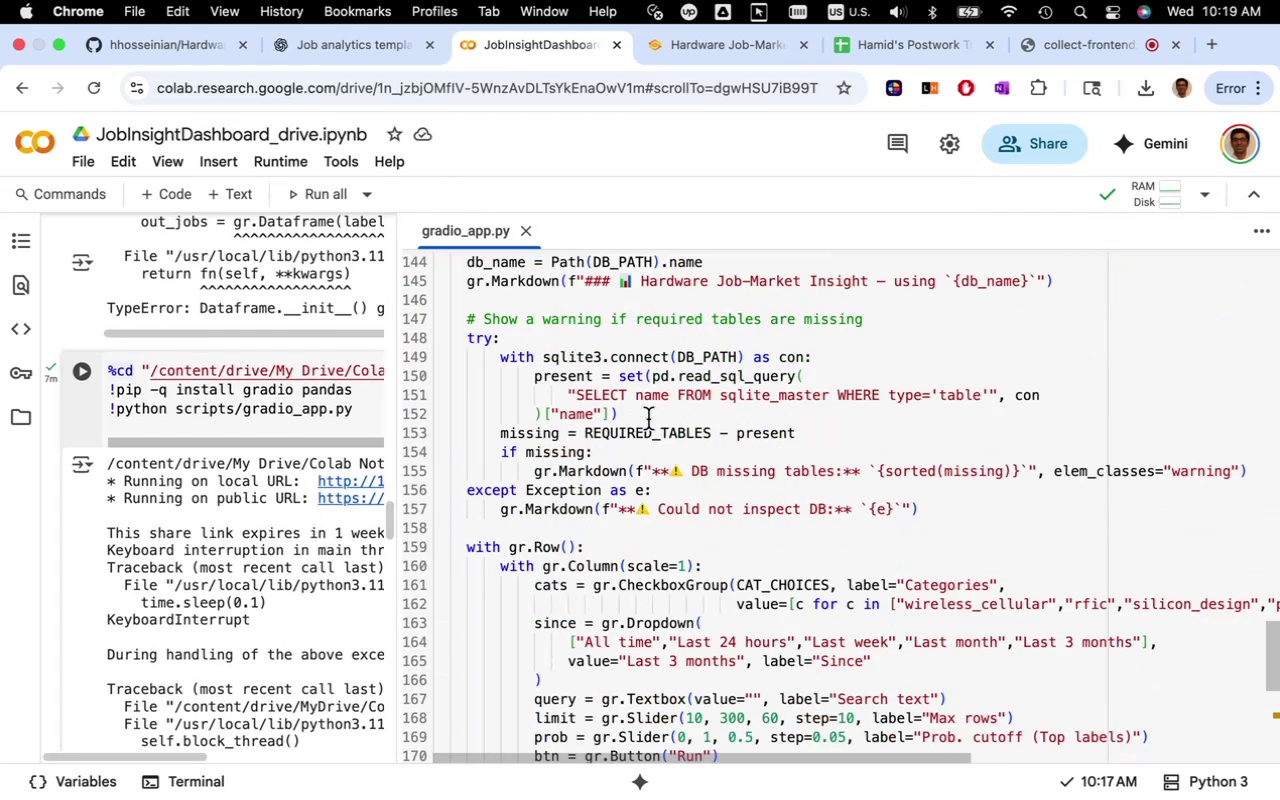 
scroll: coordinate [648, 419], scroll_direction: up, amount: 2.0
 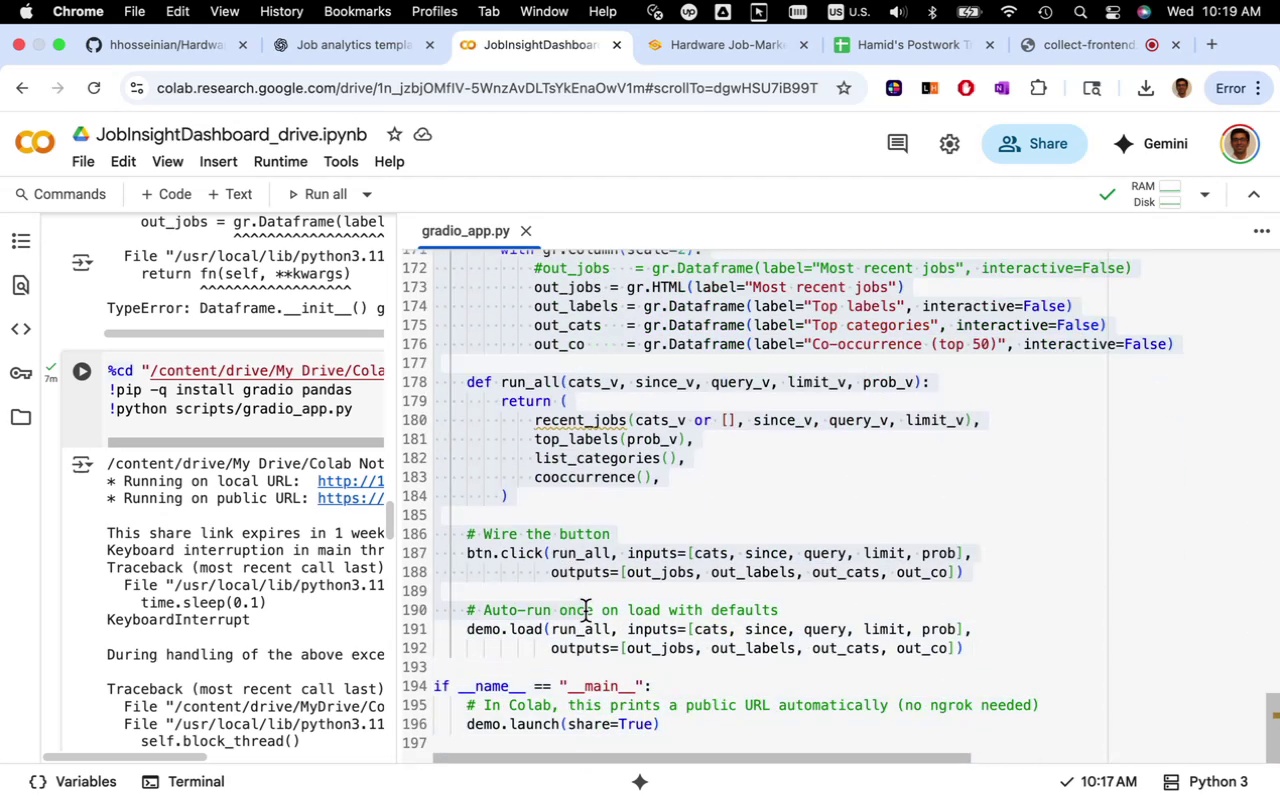 
wait(11.02)
 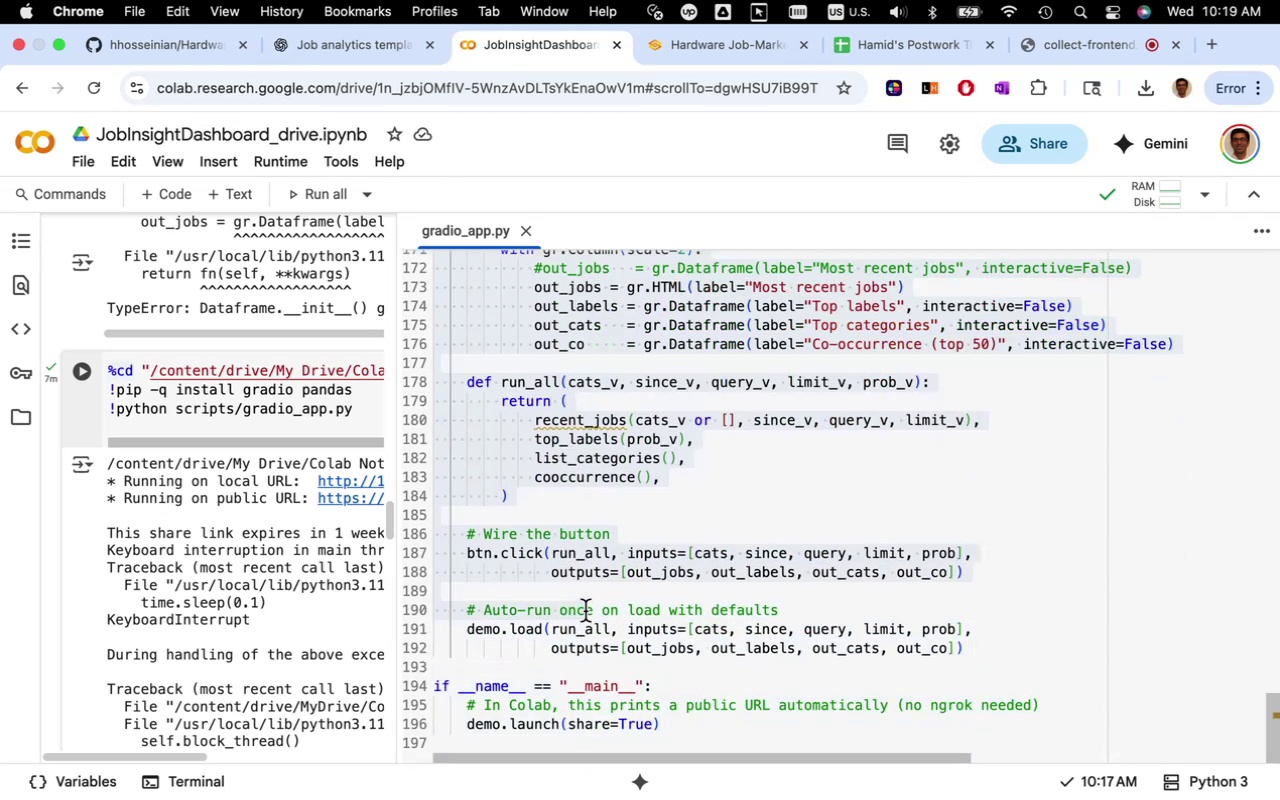 
hold_key(key=CommandLeft, duration=1.81)
 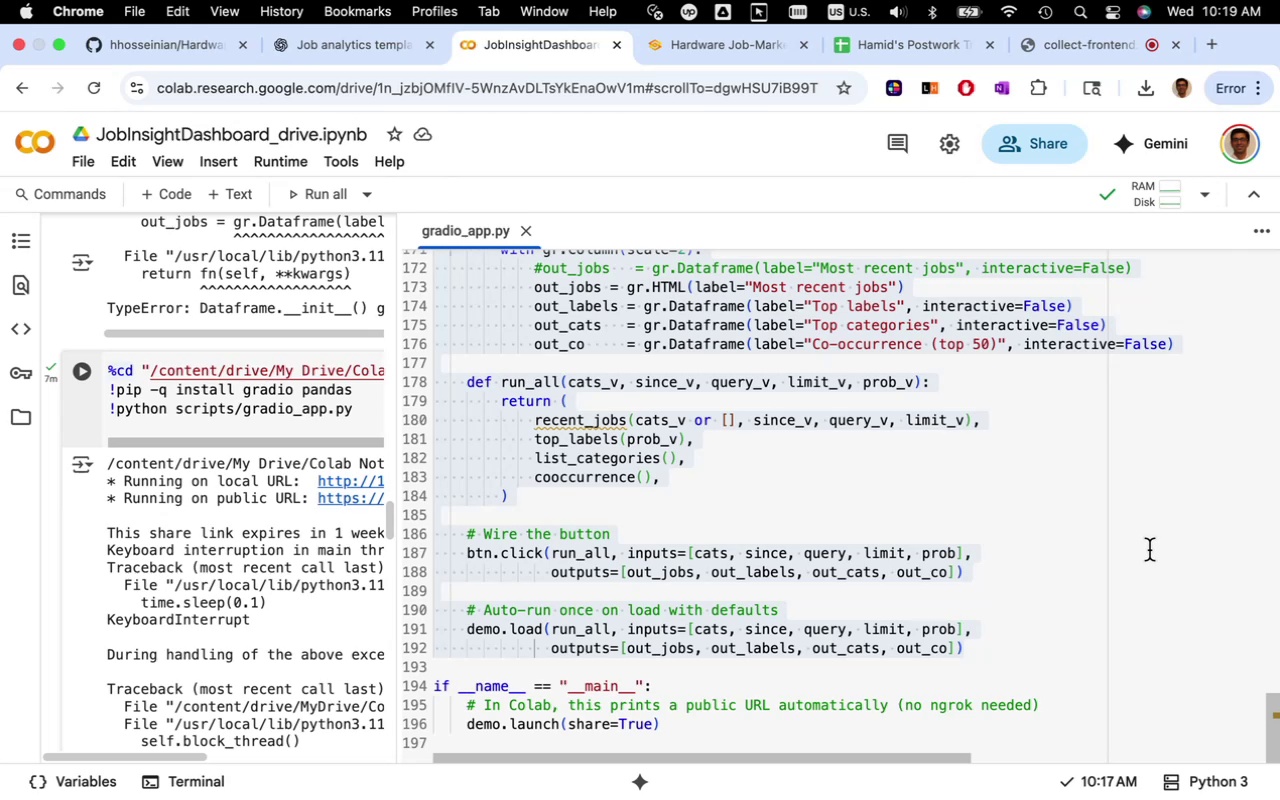 
key(Backspace)
 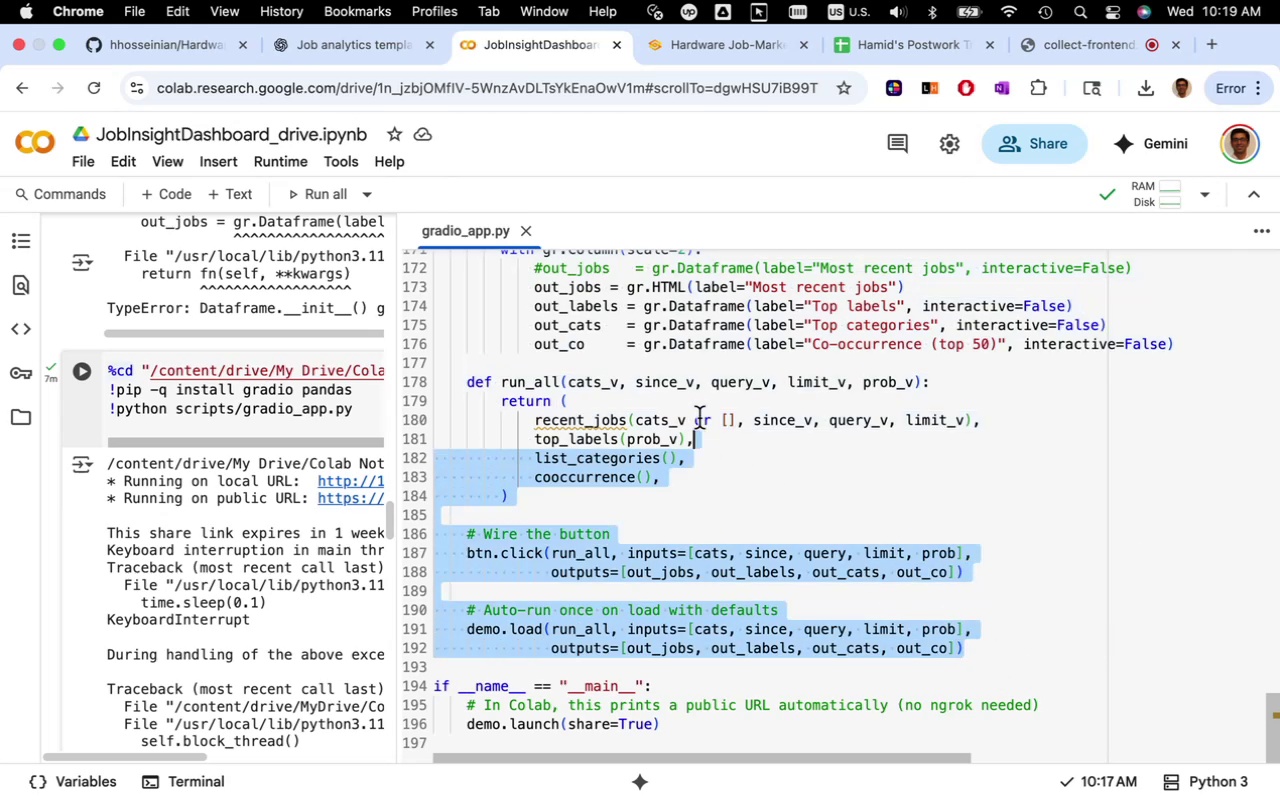 
wait(11.26)
 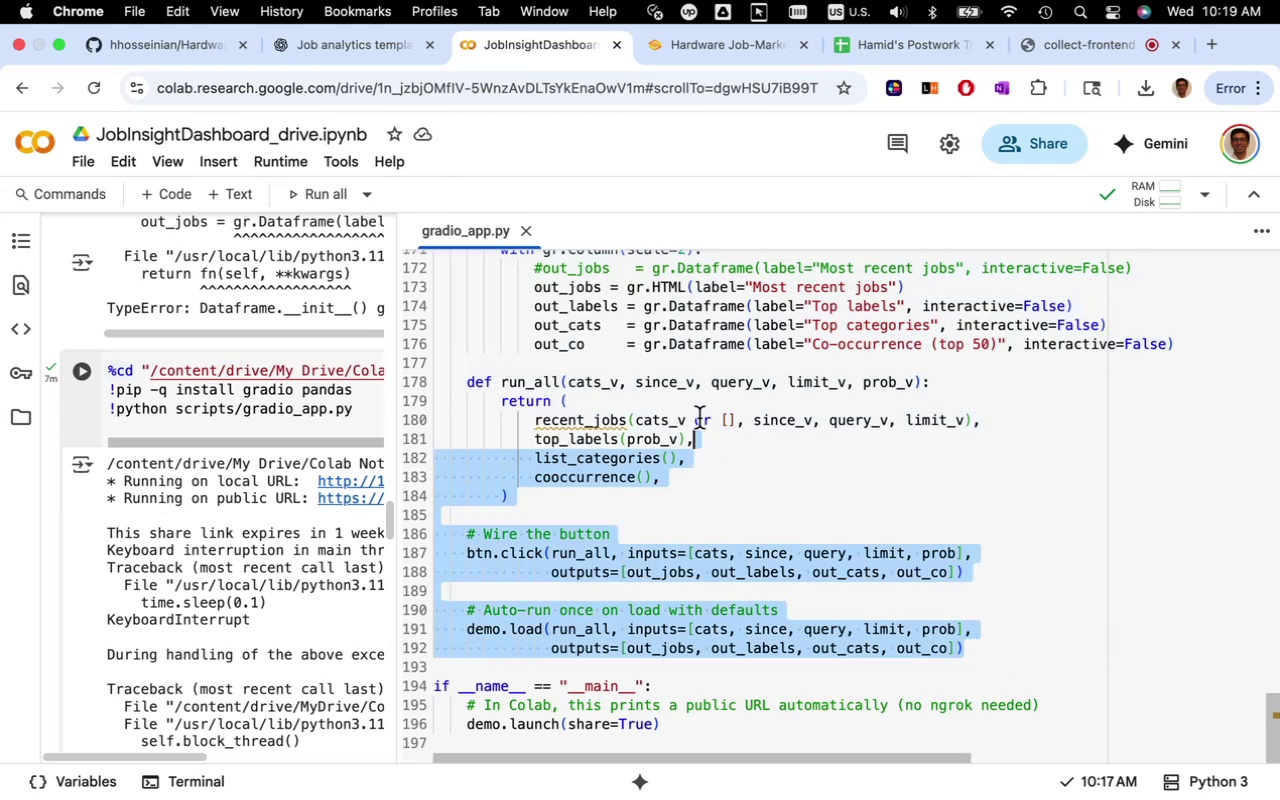 
key(Backspace)
 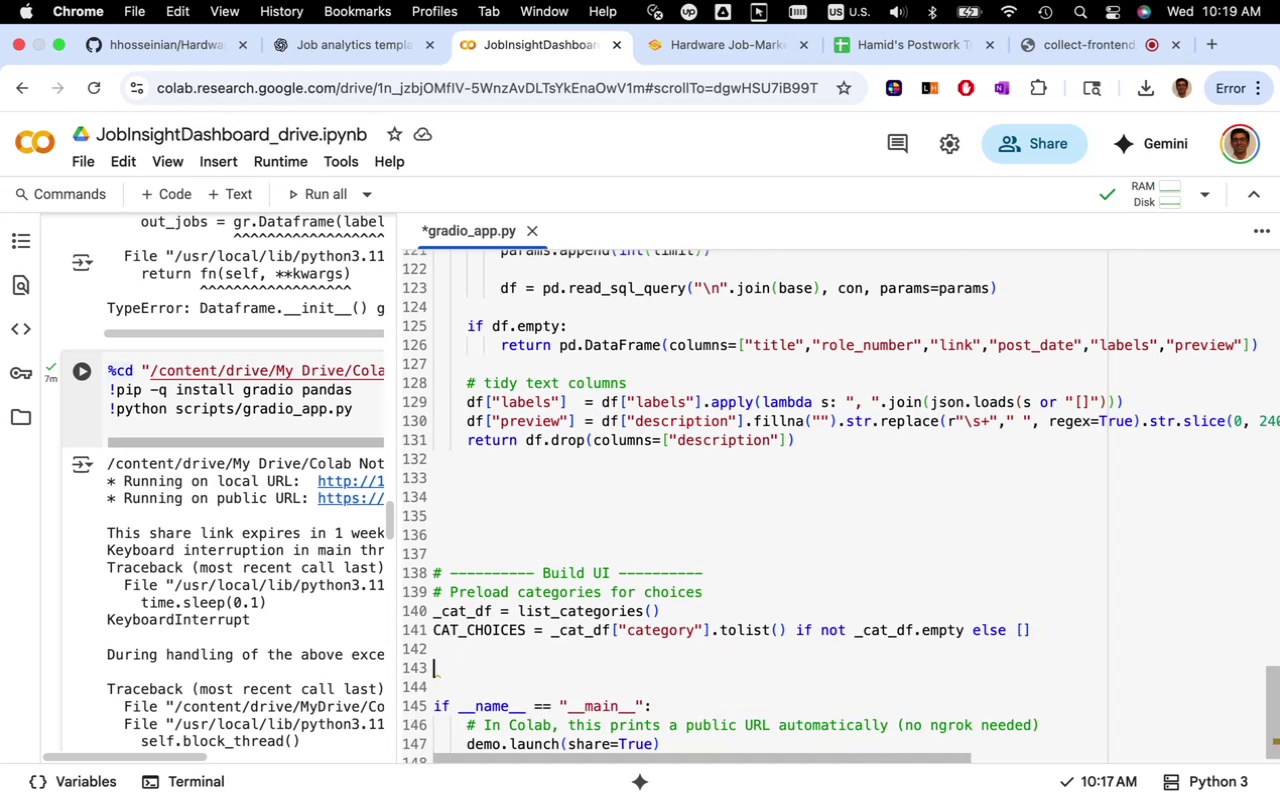 
key(Meta+V)
 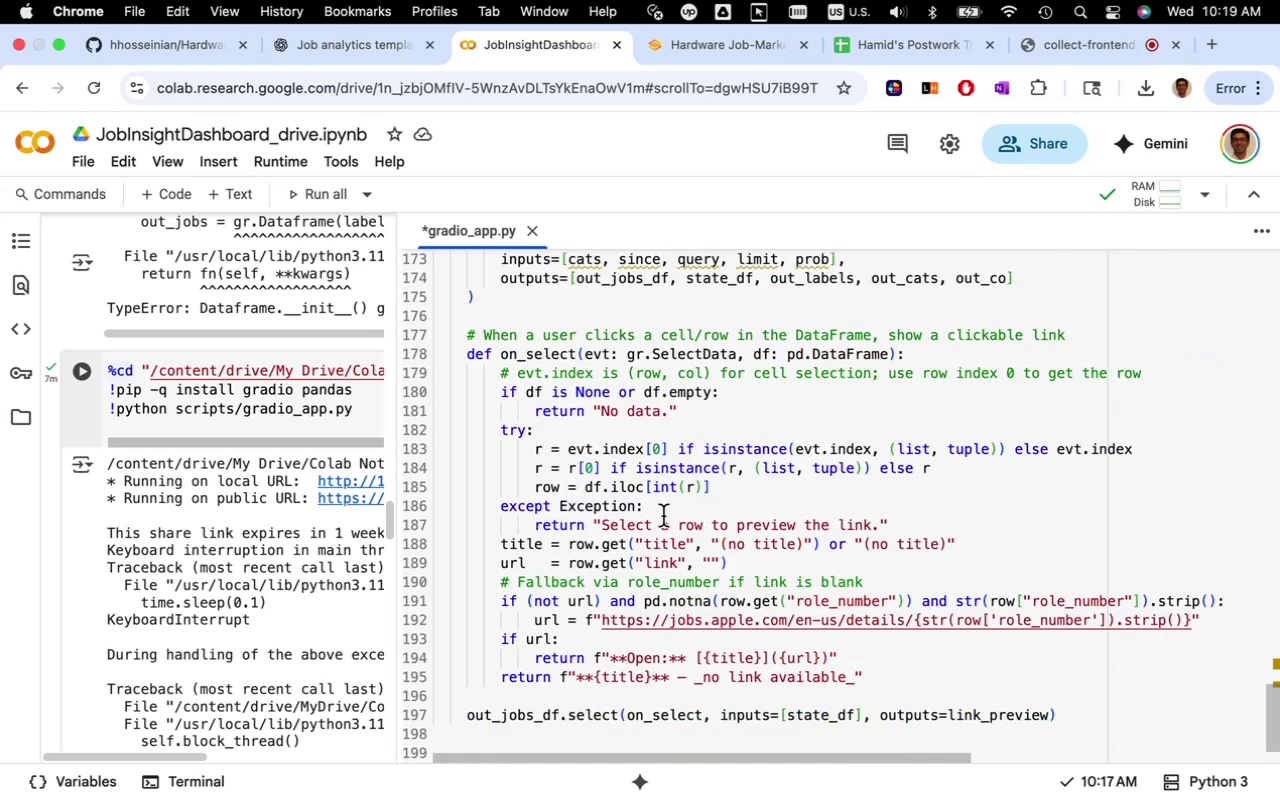 
wait(7.61)
 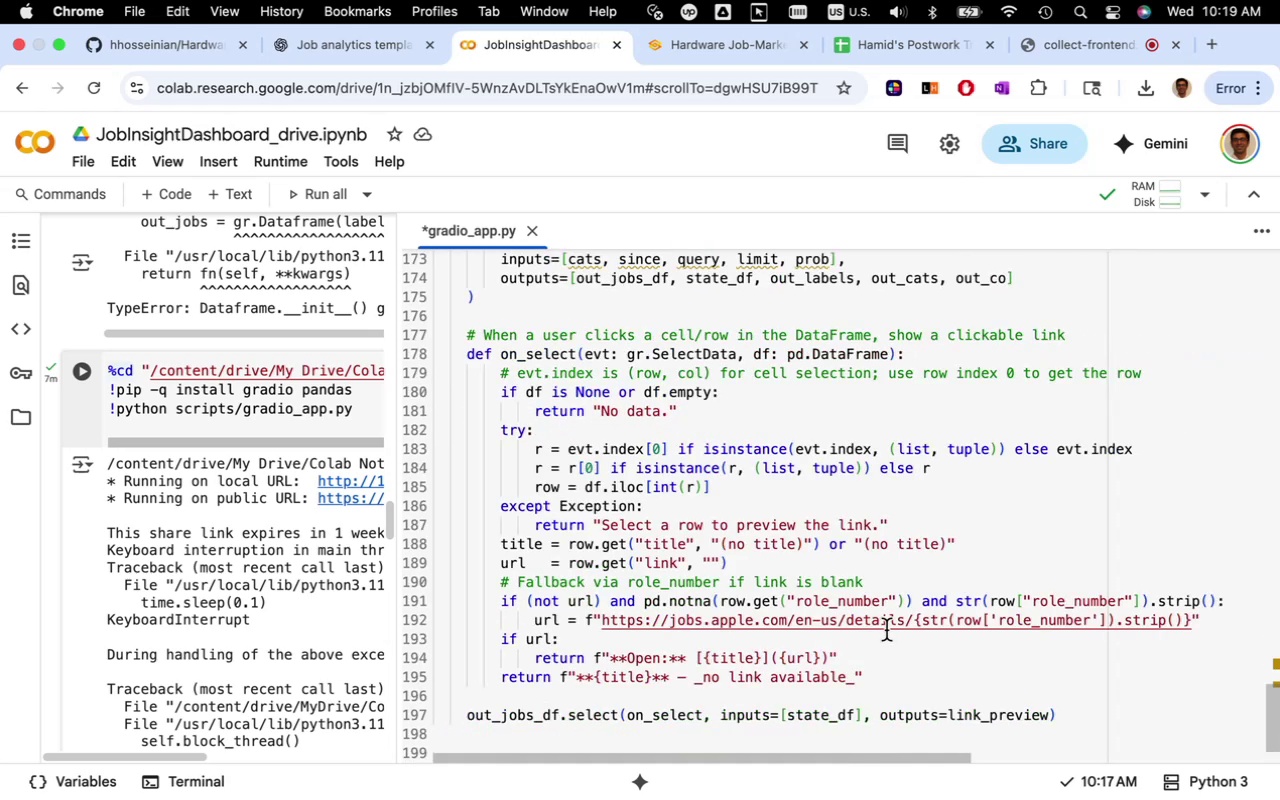 
scroll: coordinate [642, 501], scroll_direction: down, amount: 3.0
 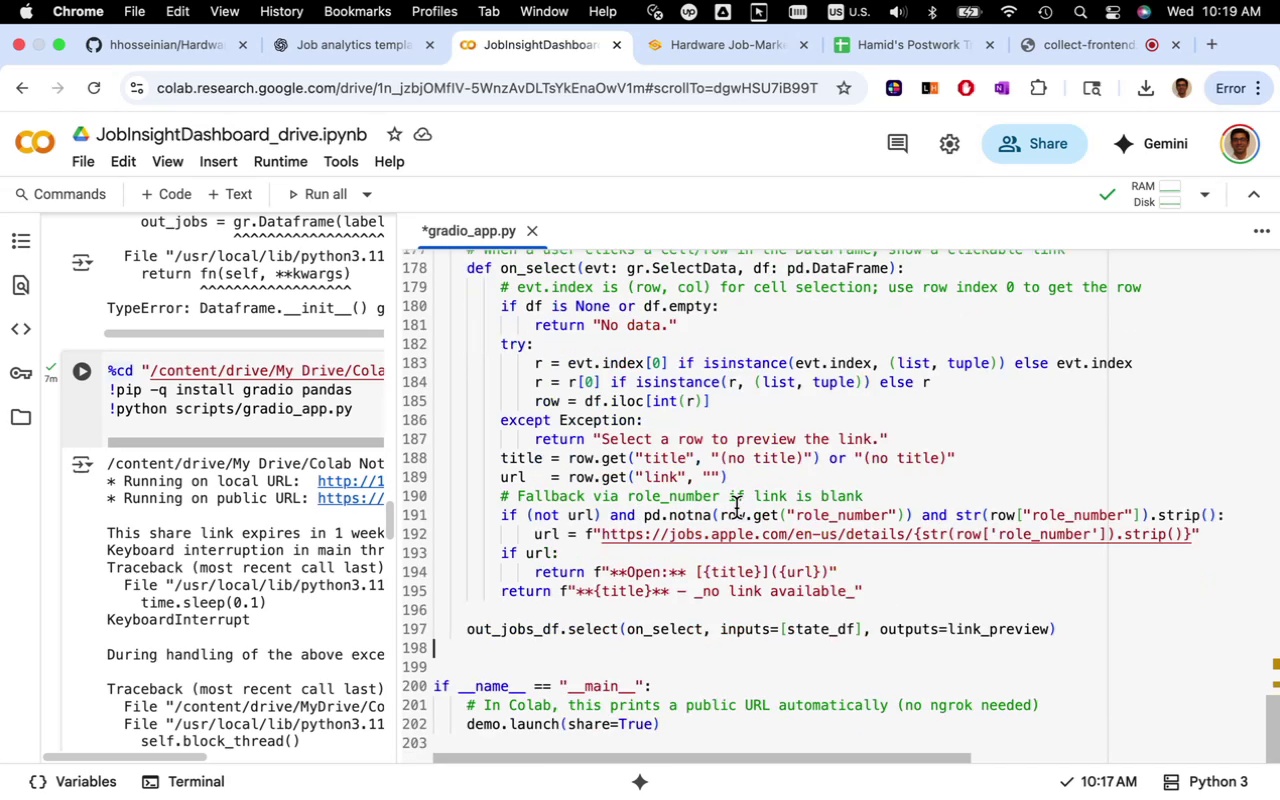 
key(Meta+CommandLeft)
 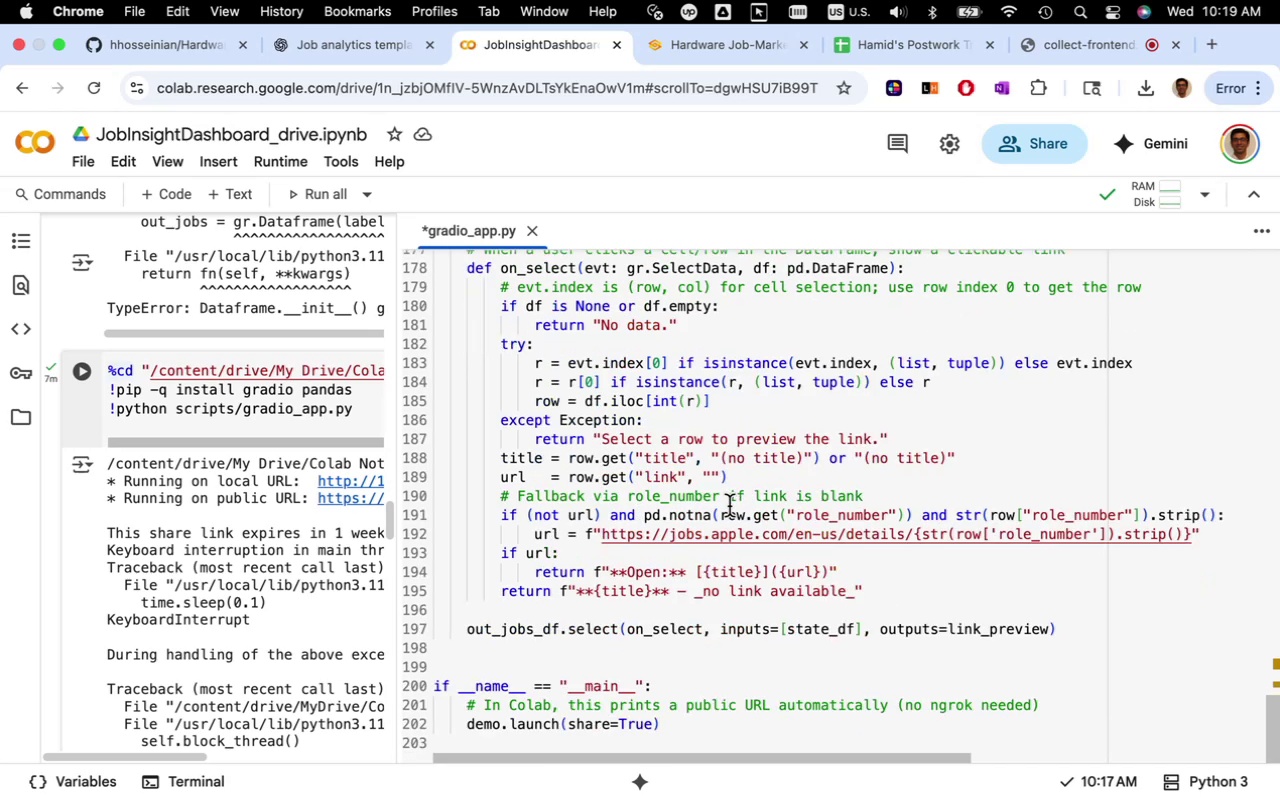 
key(Meta+S)
 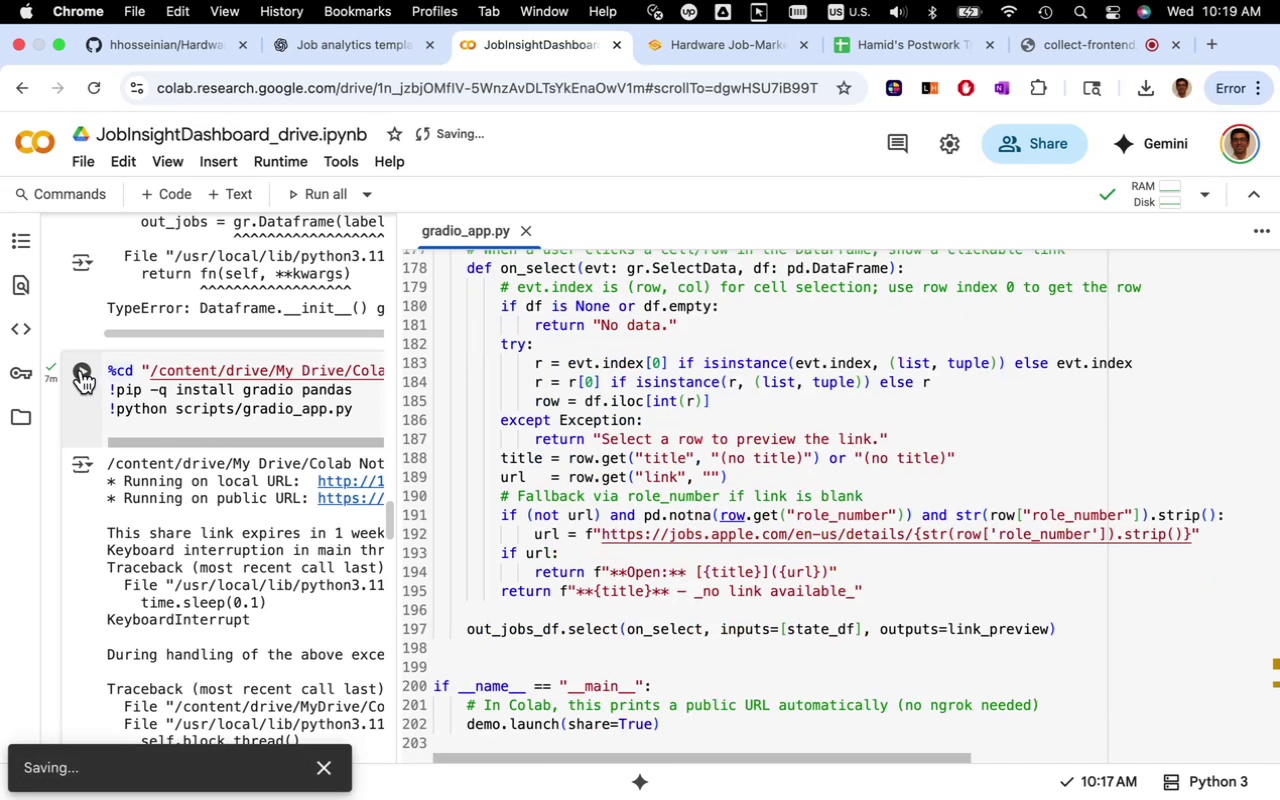 
left_click([81, 370])
 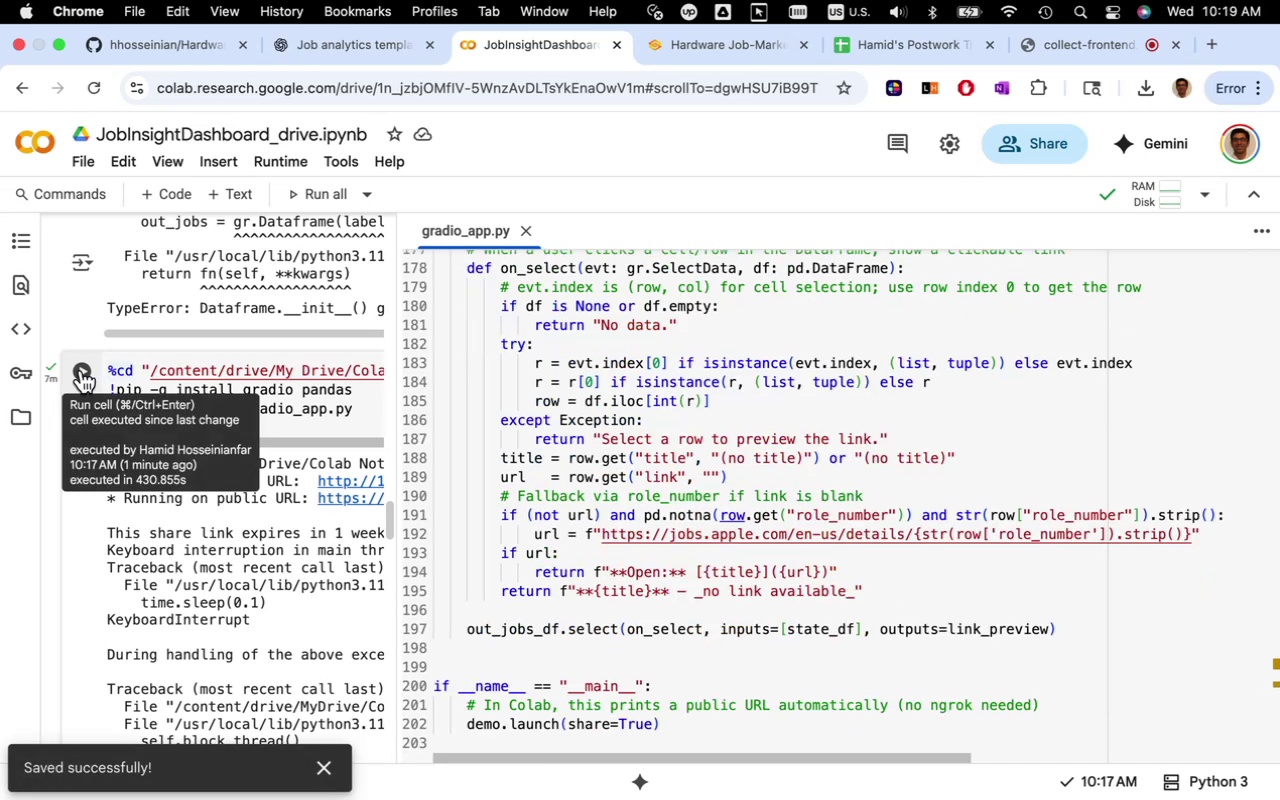 
left_click([81, 370])
 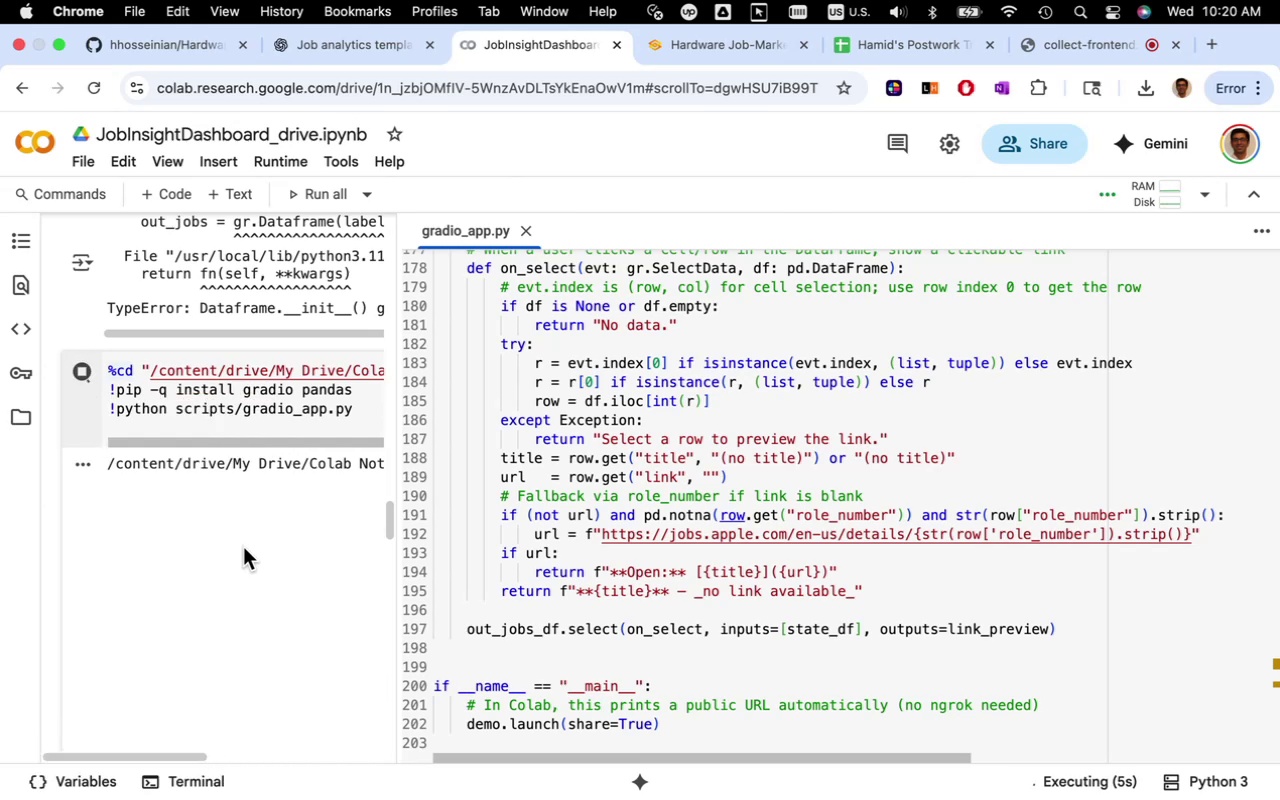 
wait(10.22)
 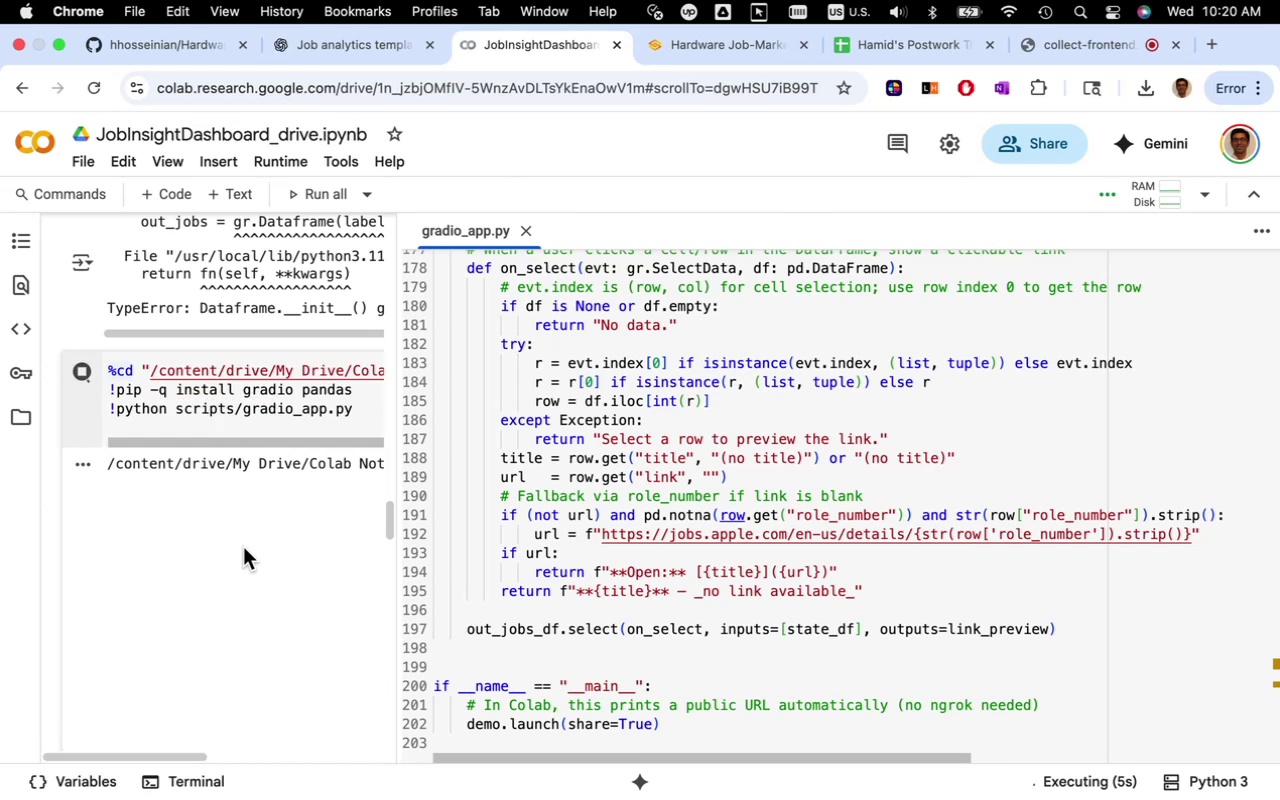 
mouse_move([314, 625])
 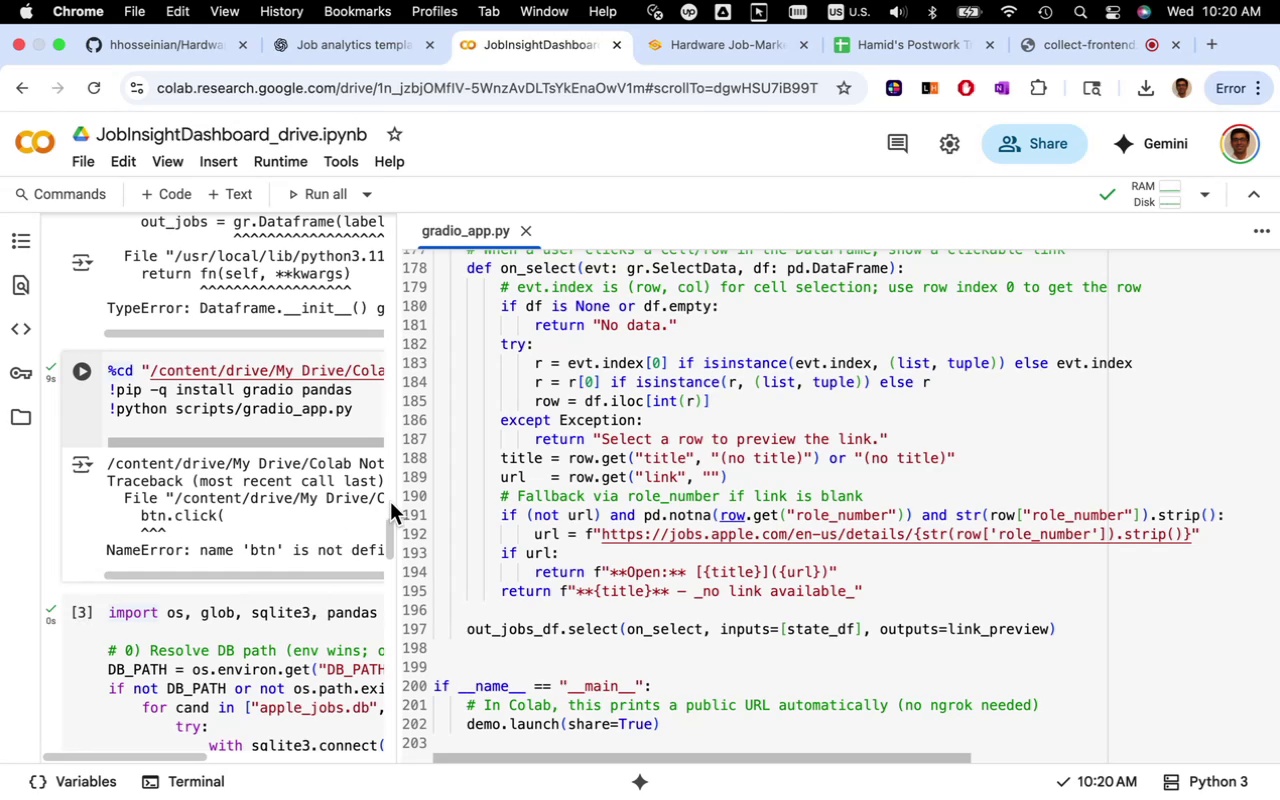 
left_click_drag(start_coordinate=[400, 496], to_coordinate=[386, 467])
 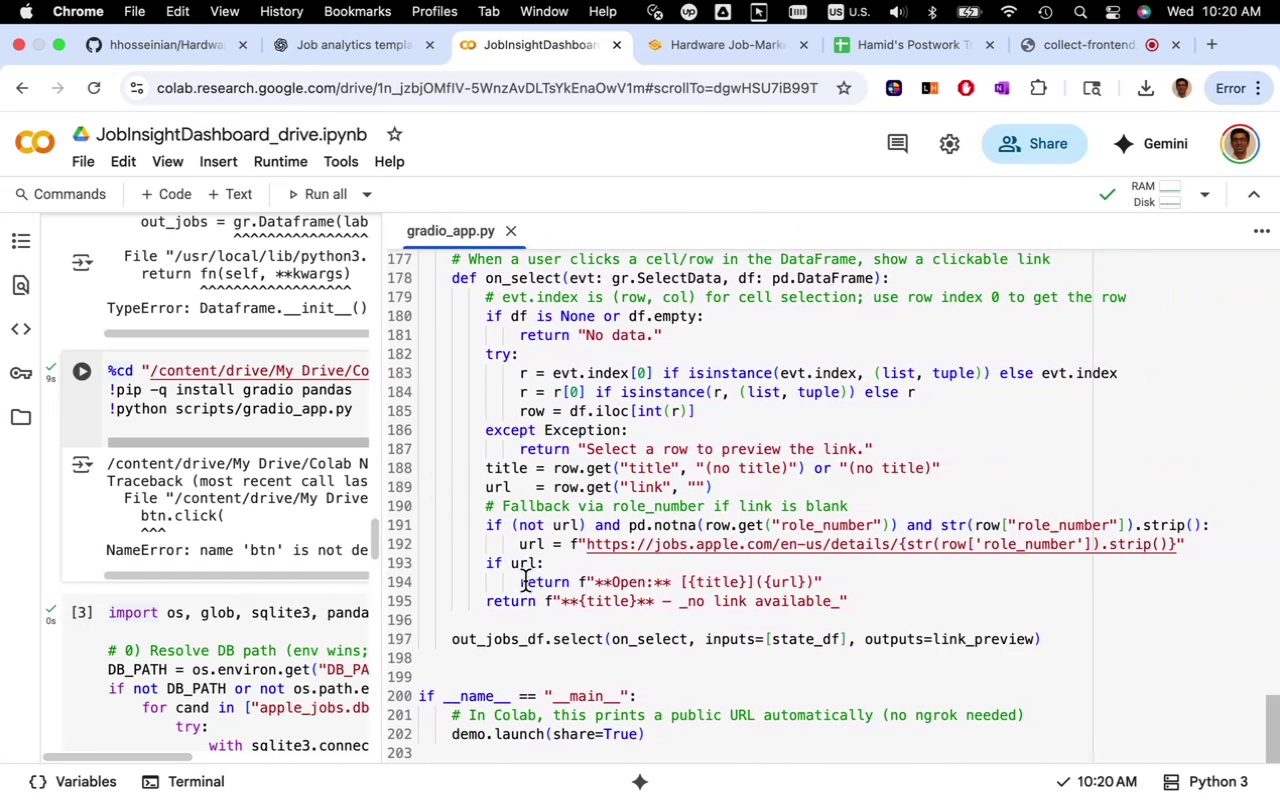 
left_click([525, 581])
 